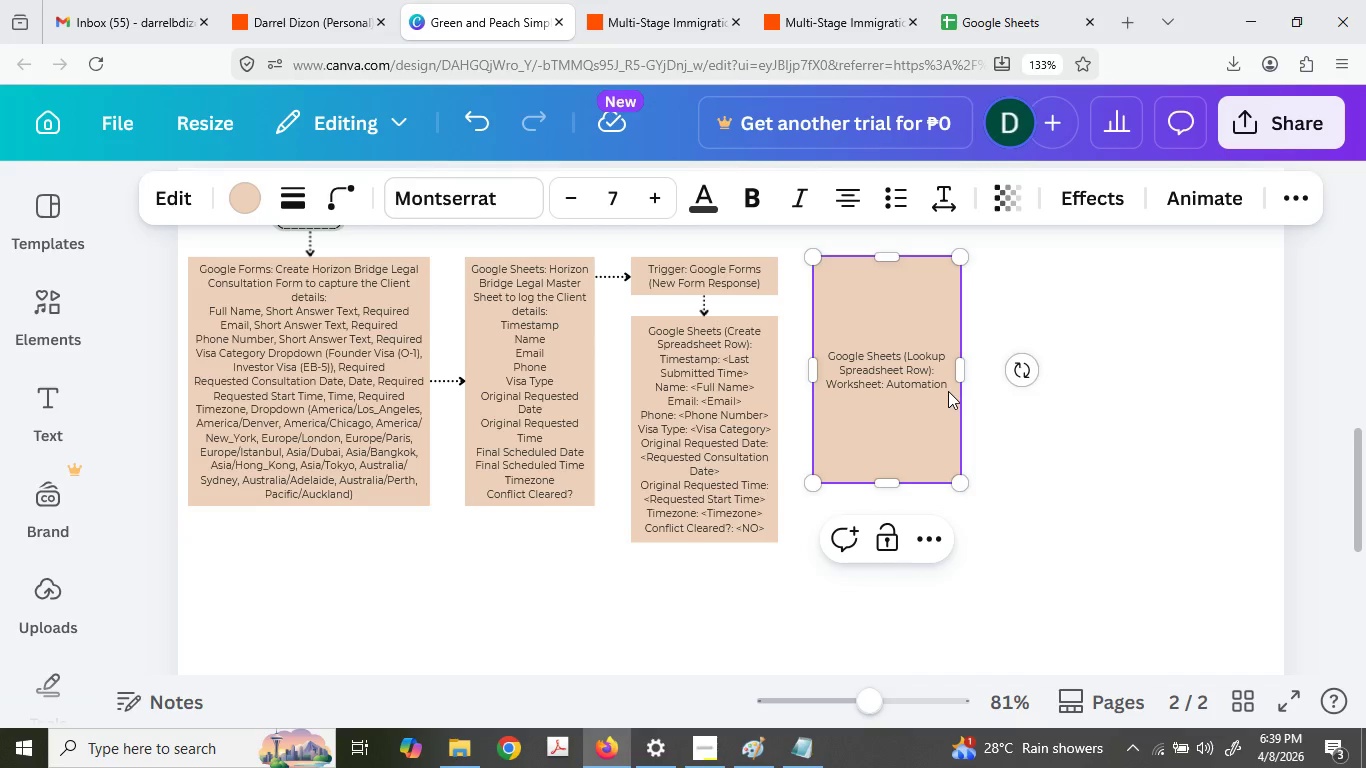 
left_click([944, 384])
 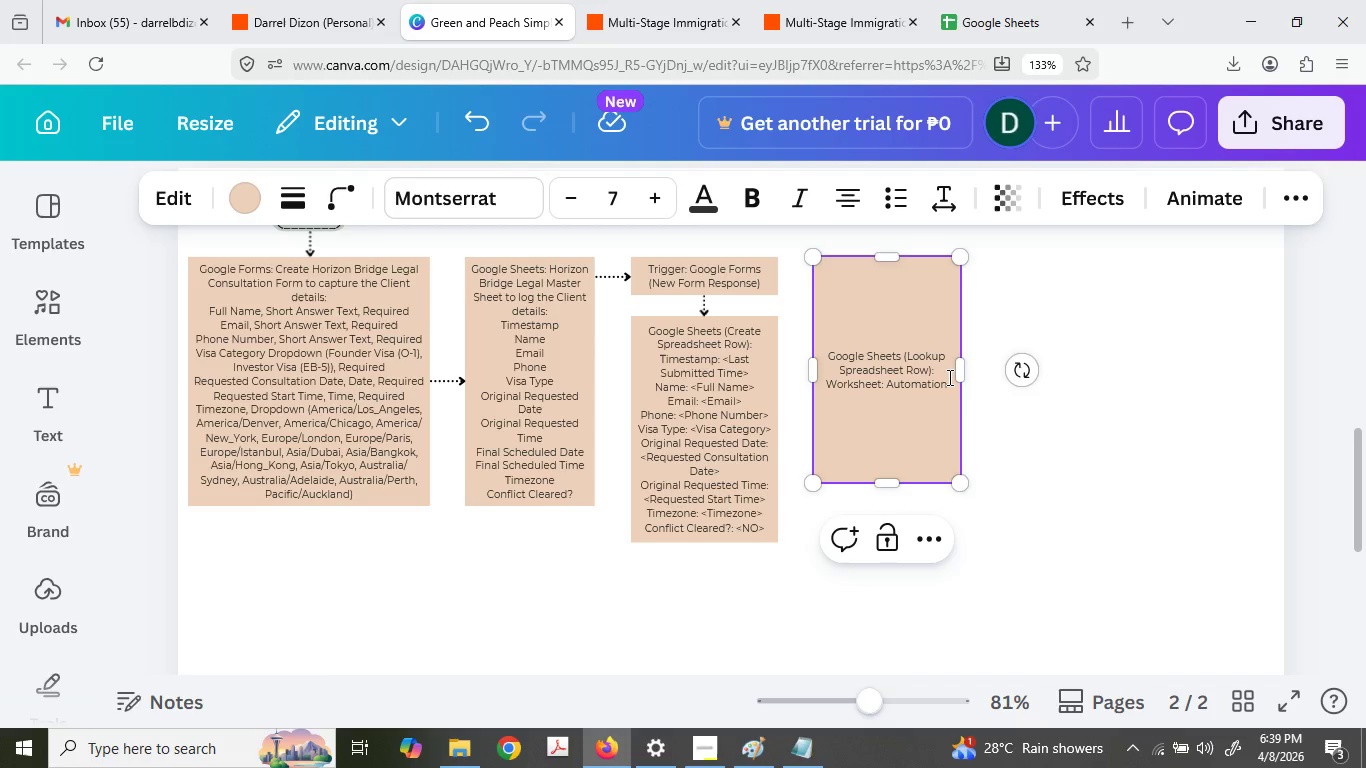 
left_click([948, 377])
 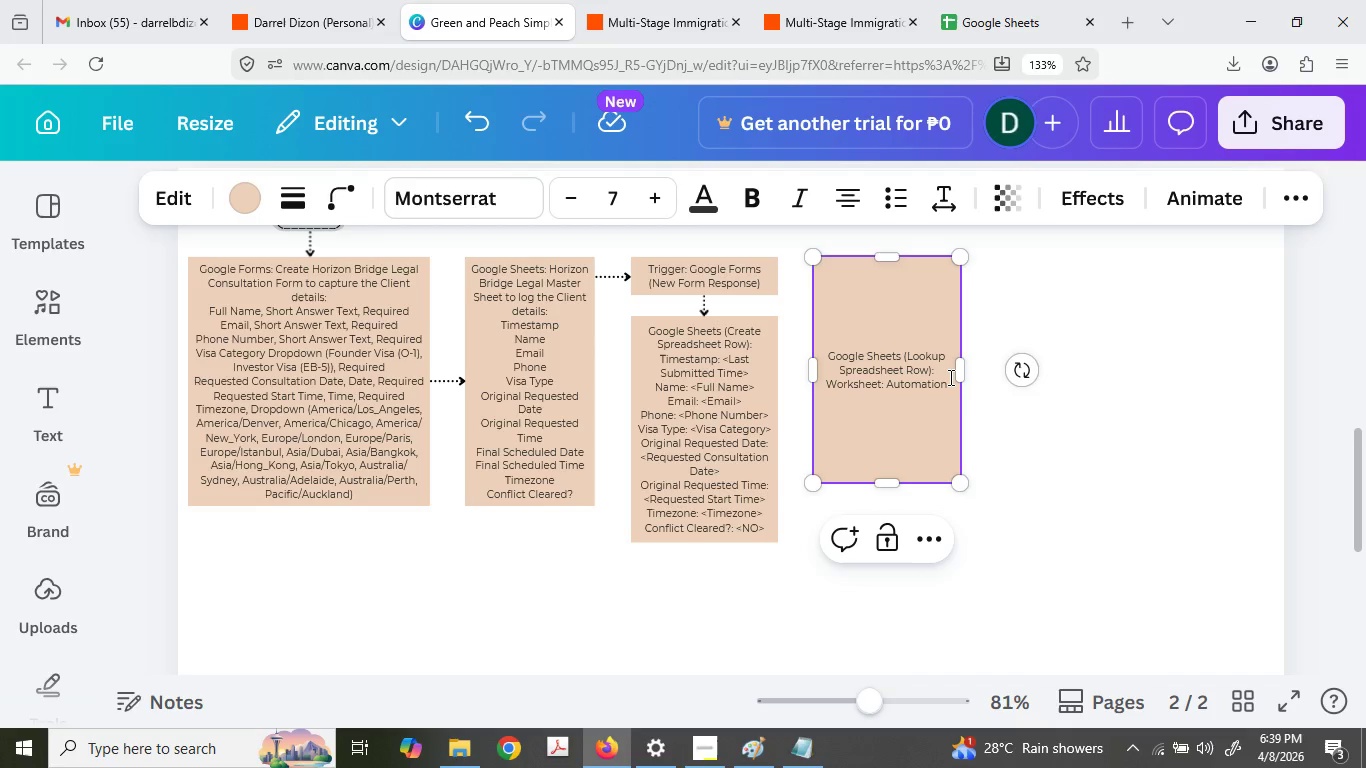 
left_click([949, 377])
 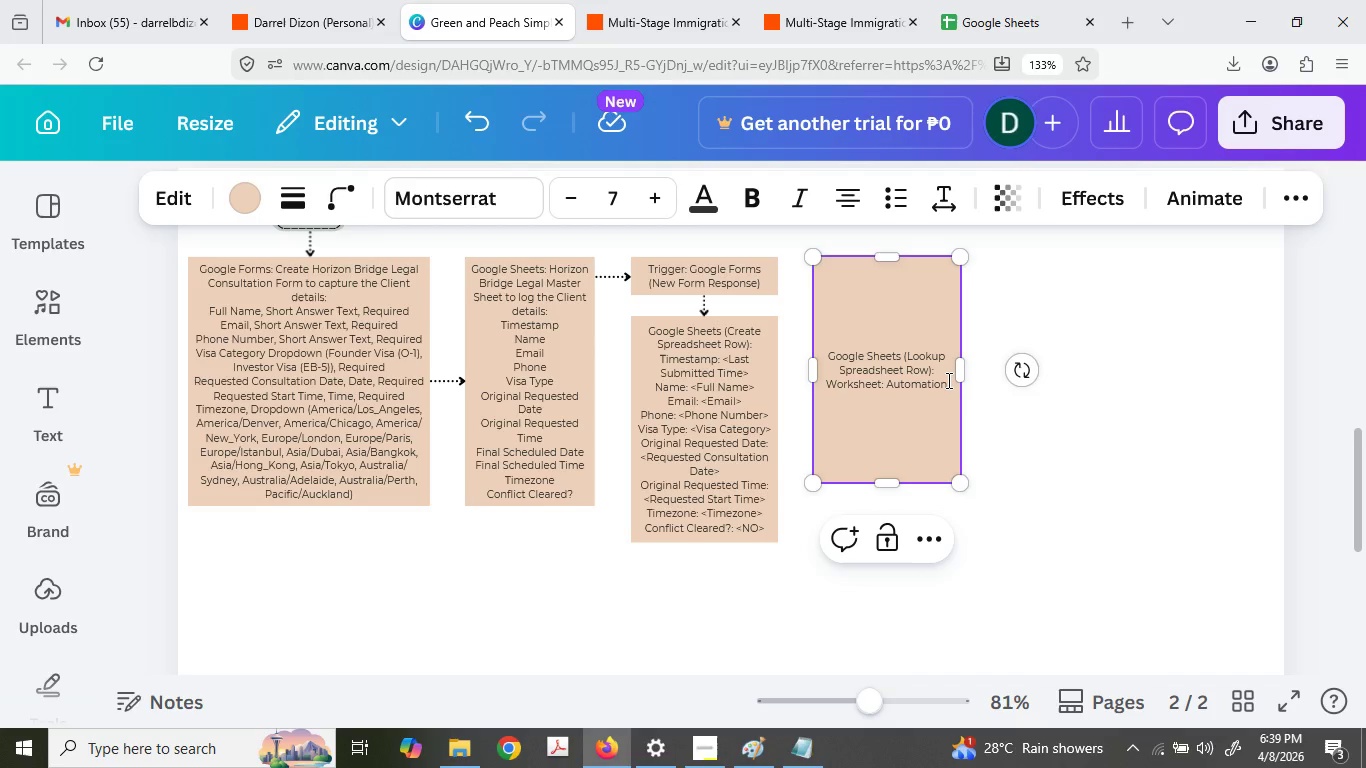 
left_click([947, 380])
 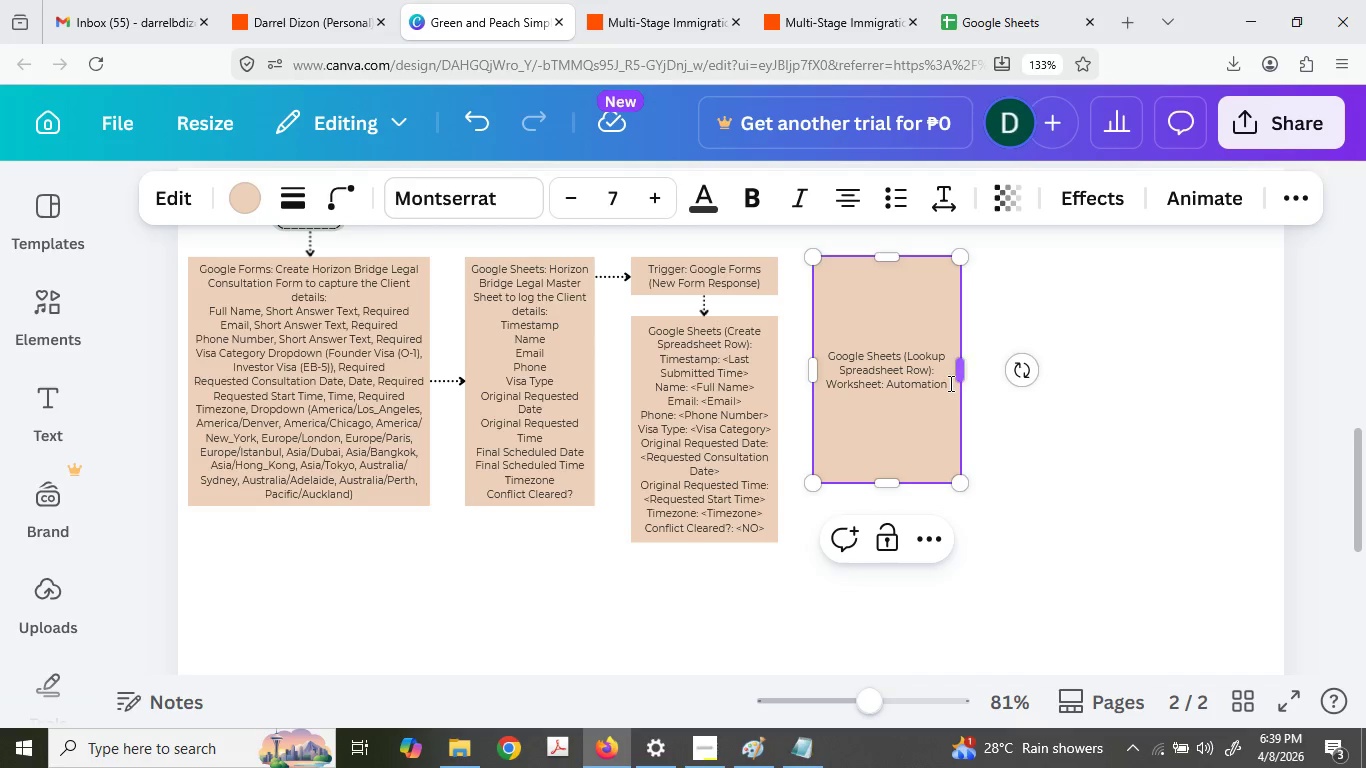 
left_click([949, 383])
 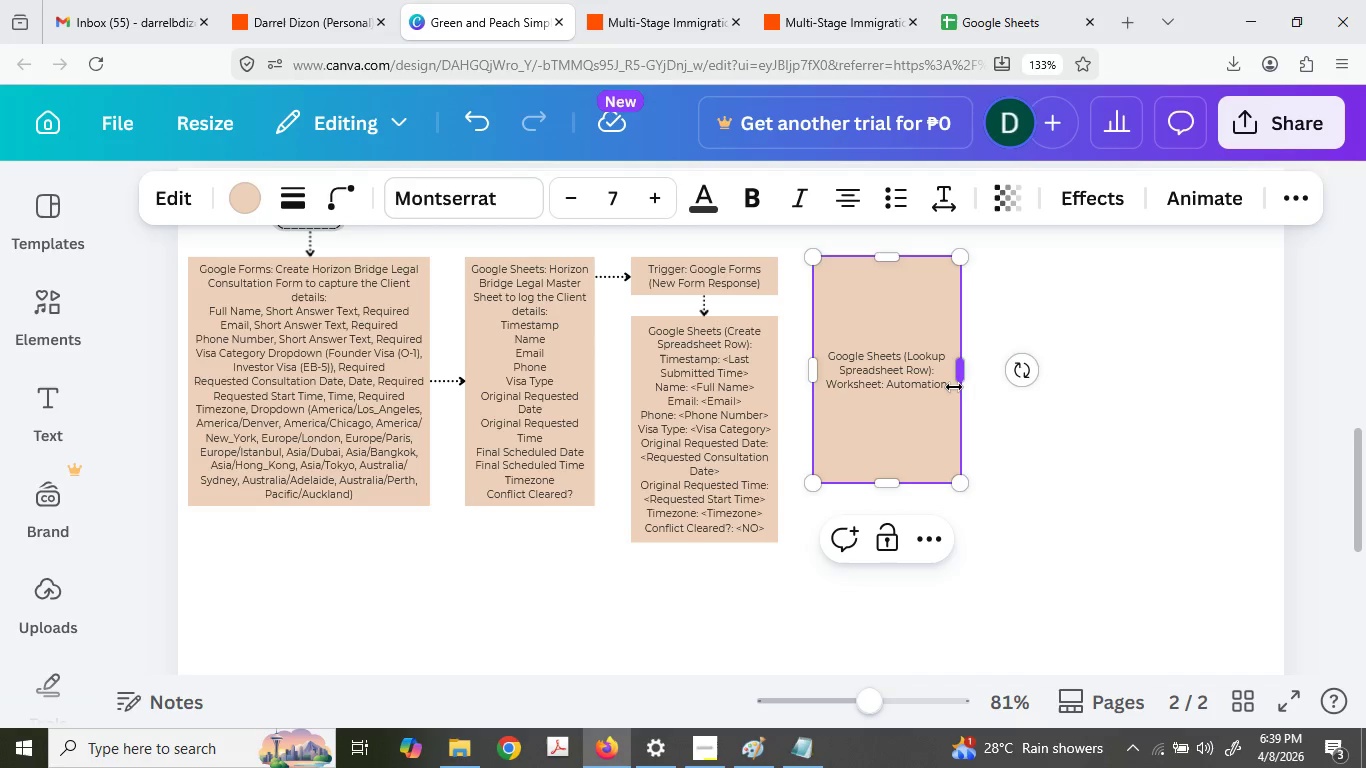 
key(Enter)
 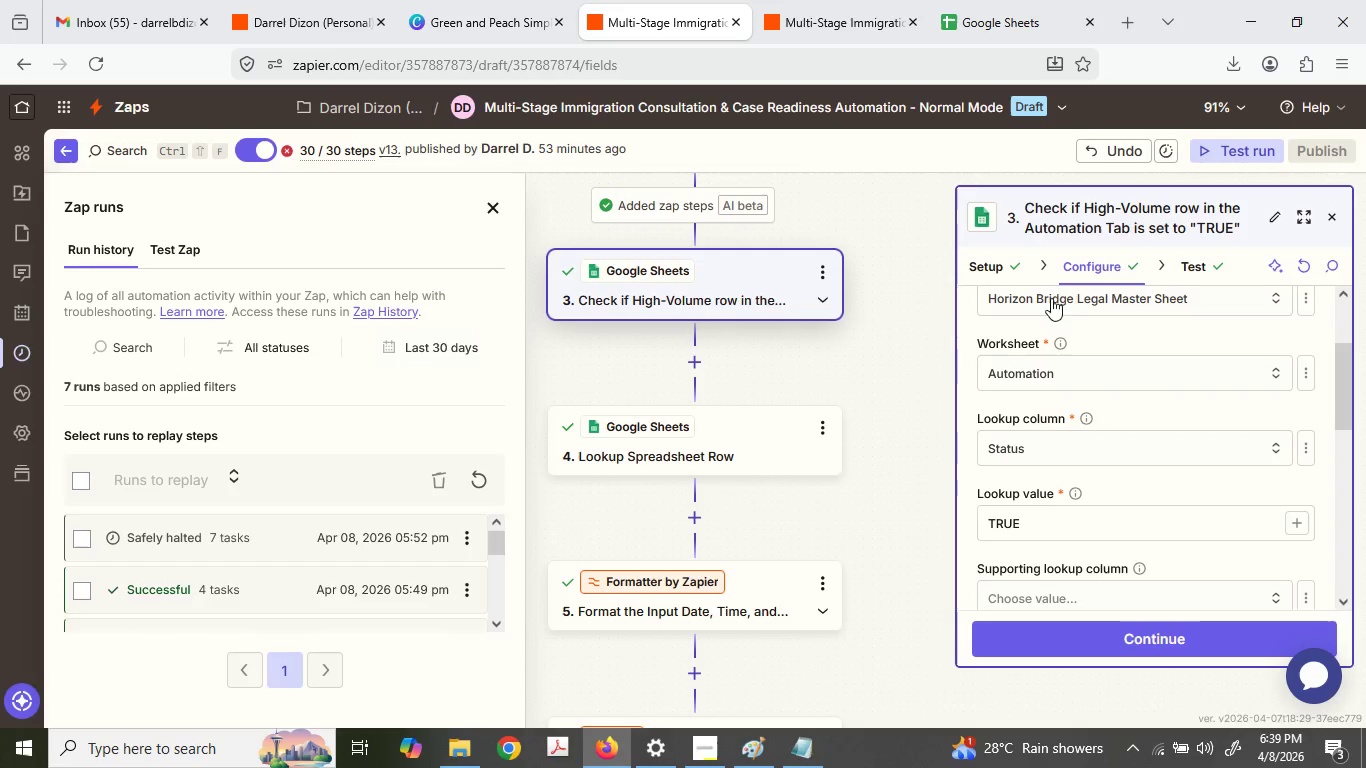 
left_click([475, 0])
 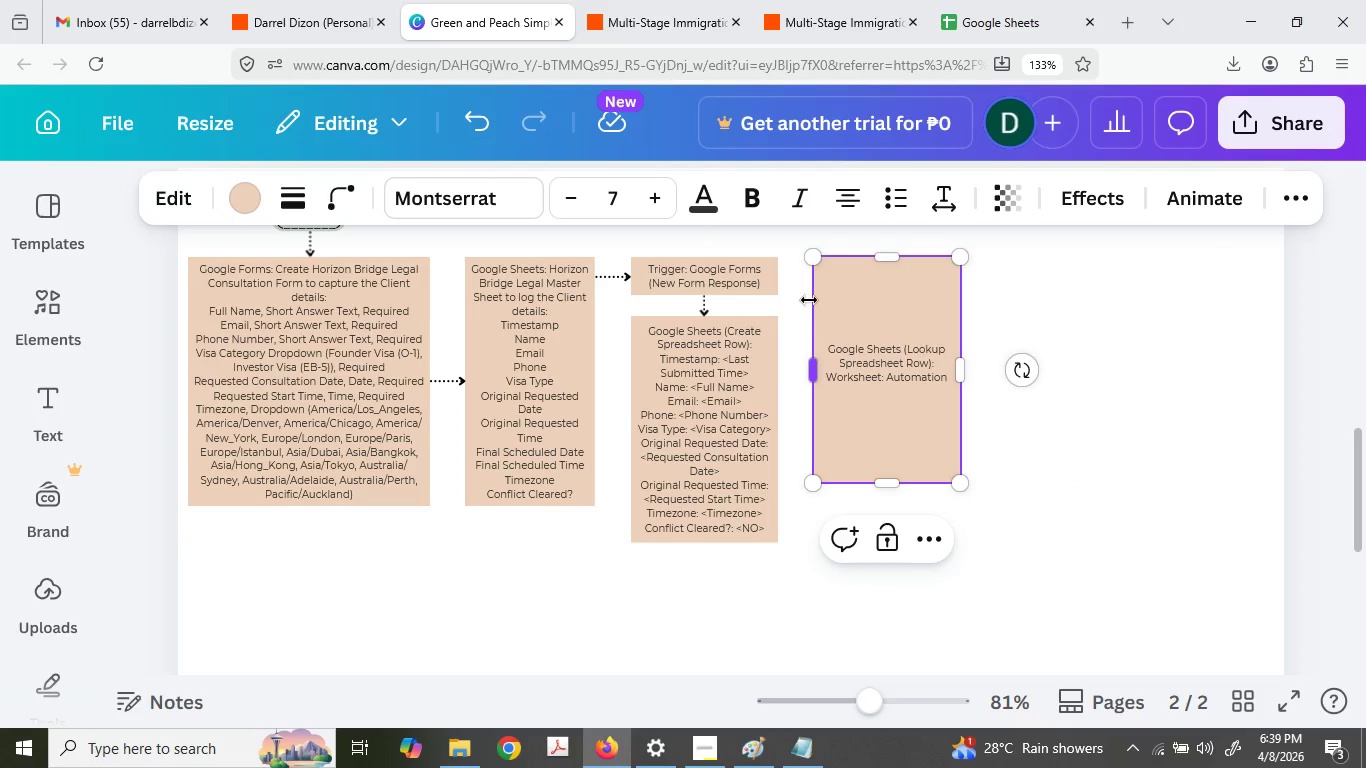 
scroll: coordinate [1100, 375], scroll_direction: down, amount: 1.0
 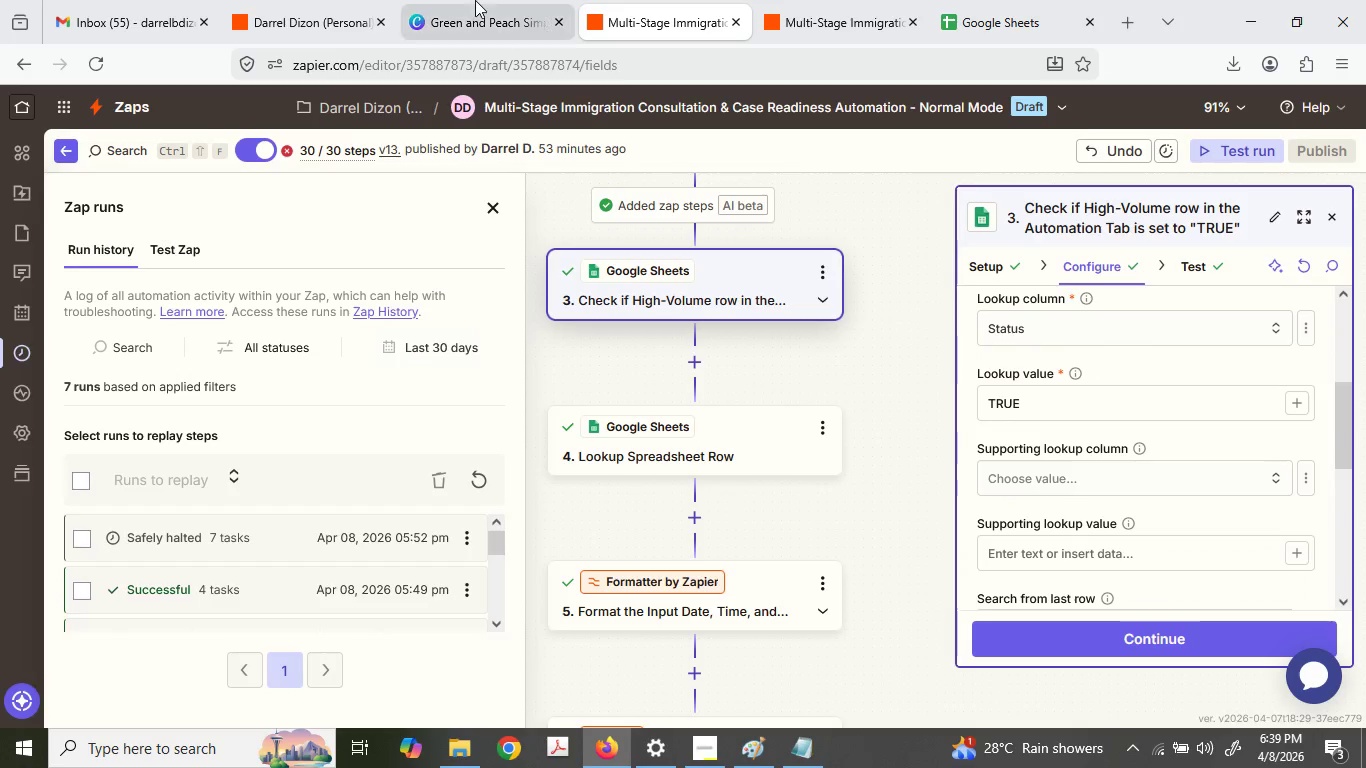 
type(Lookup Co)
 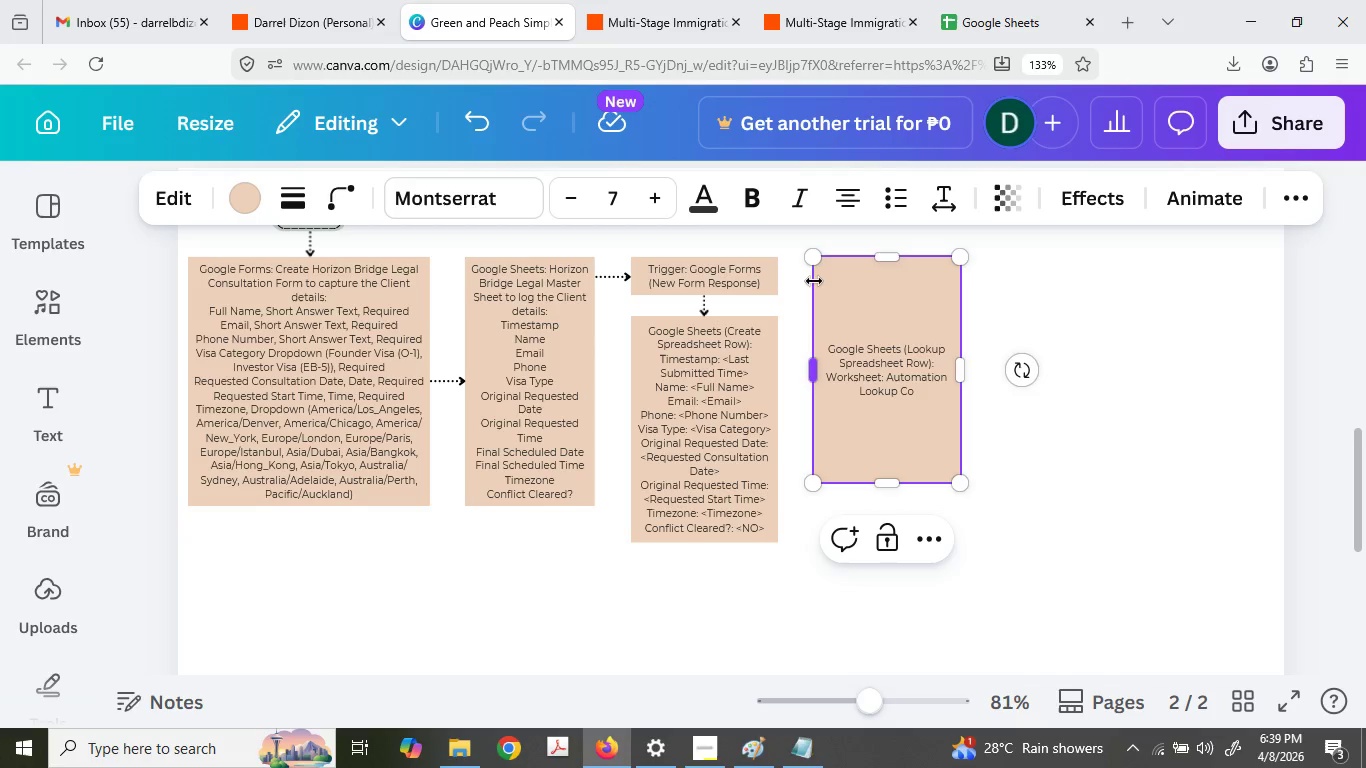 
type(lumn)
 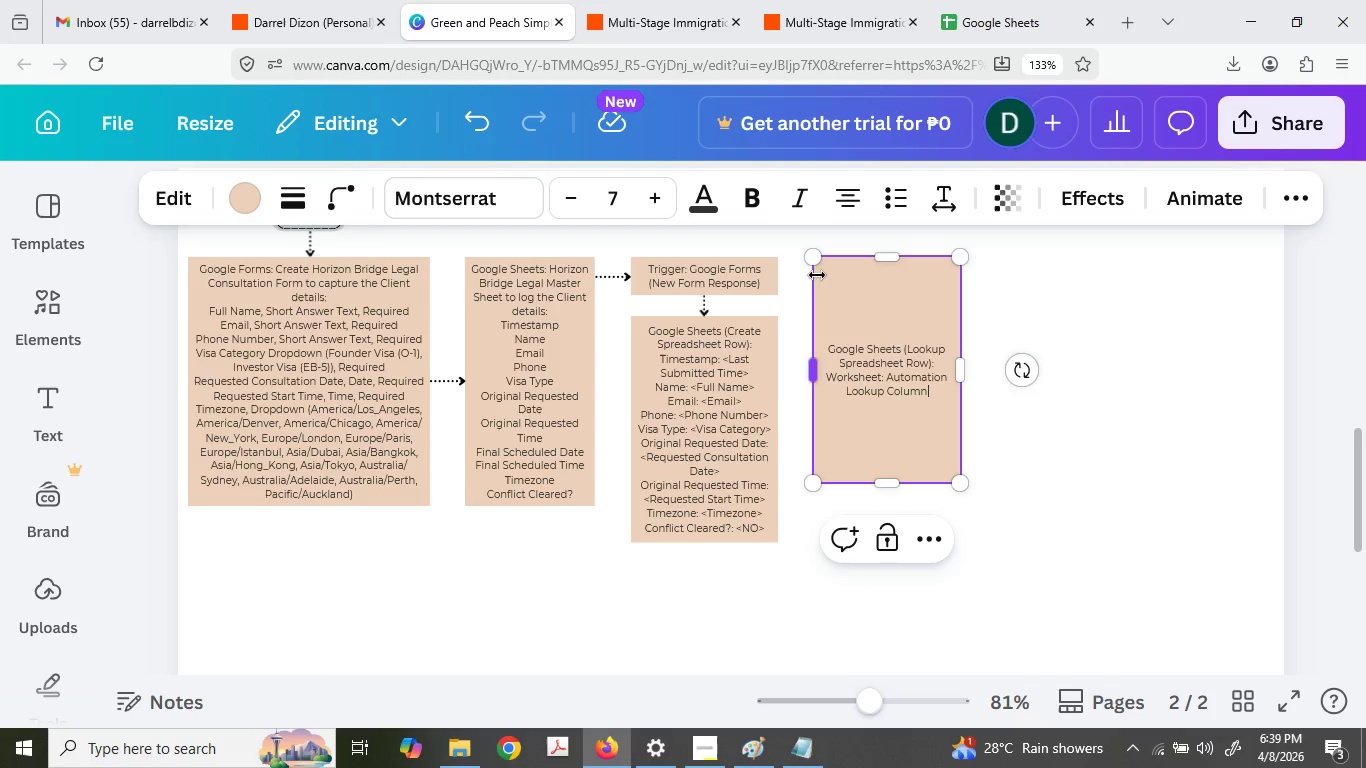 
key(Space)
 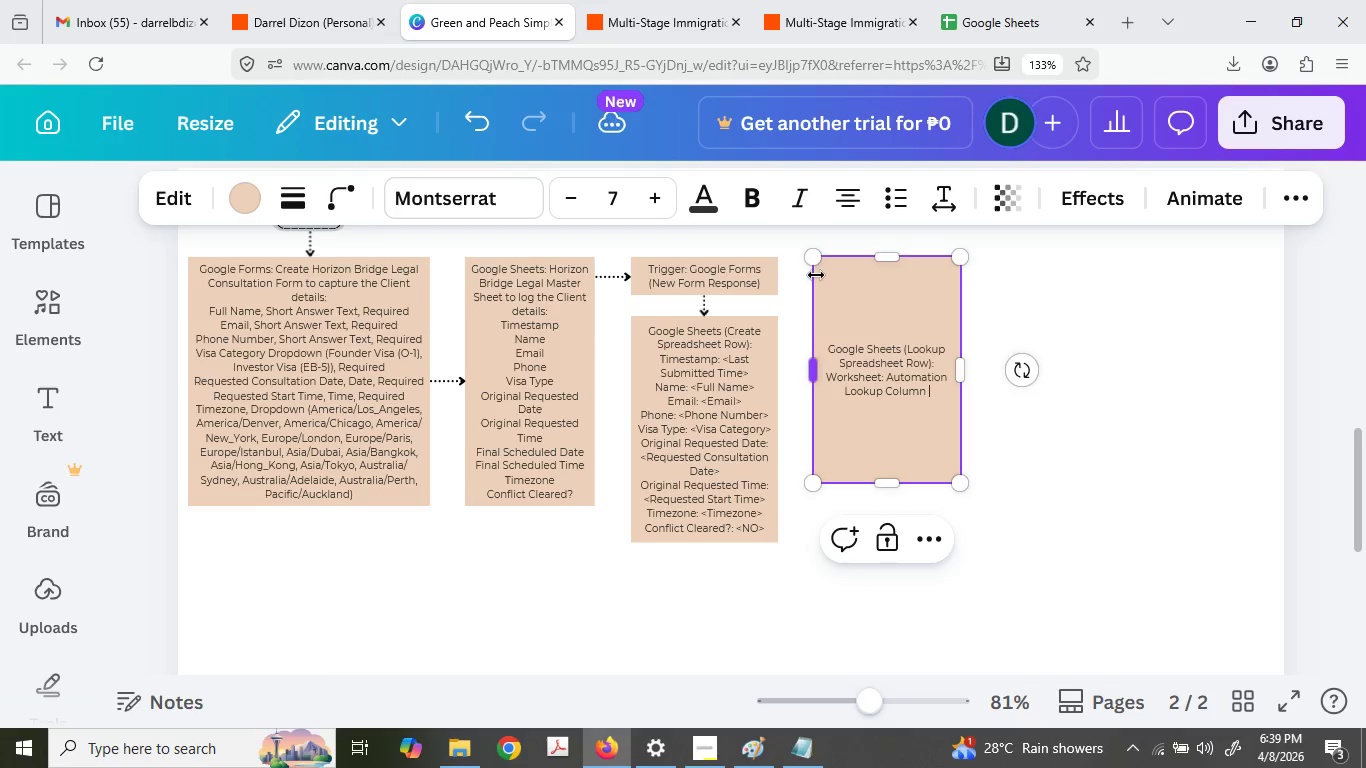 
key(Backspace)
 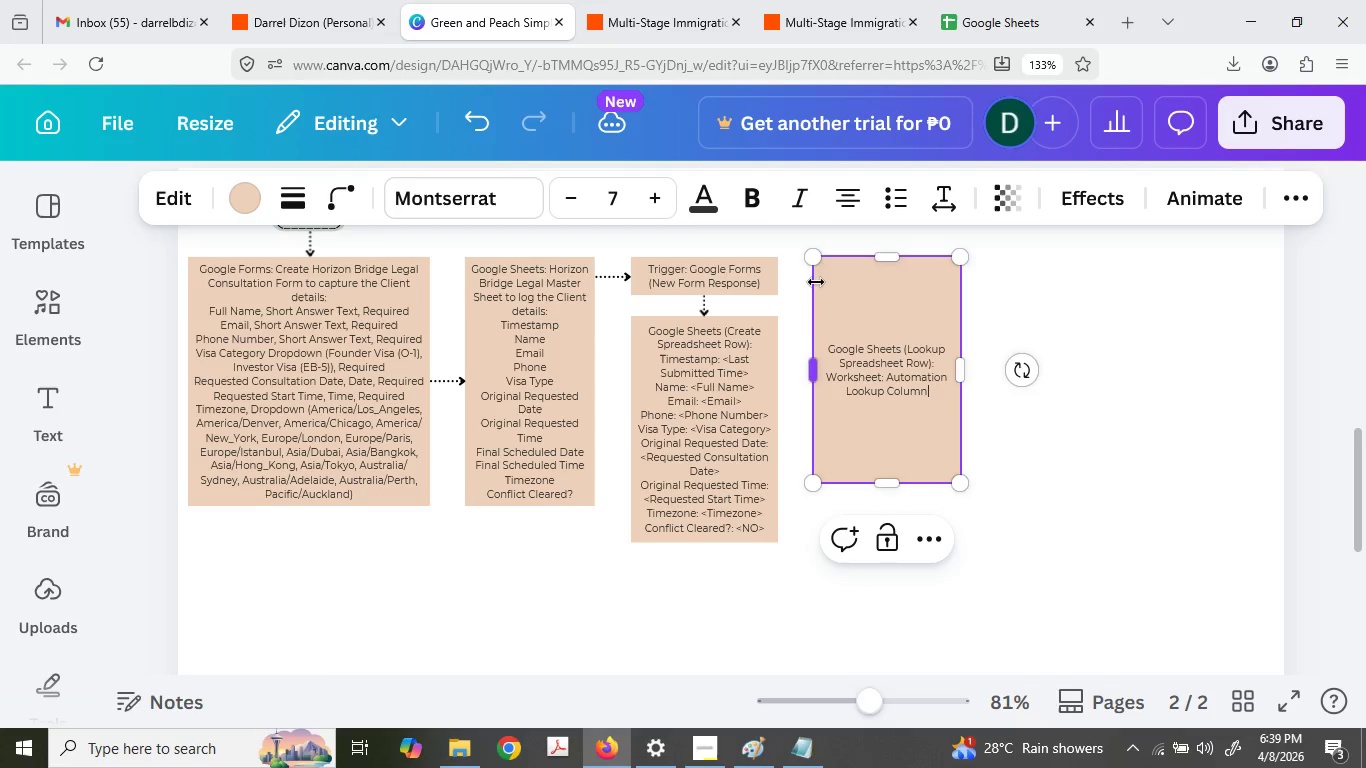 
key(Semicolon)
 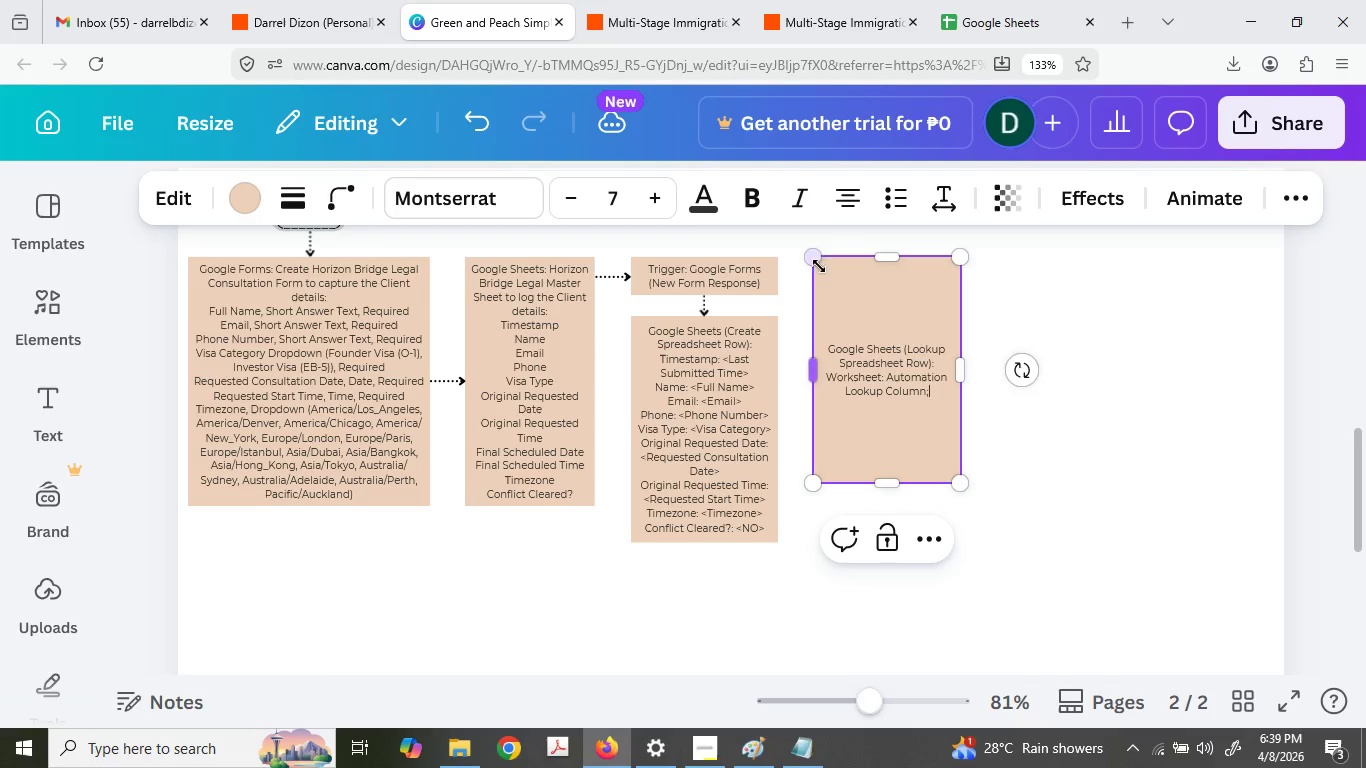 
key(Shift+Space)
 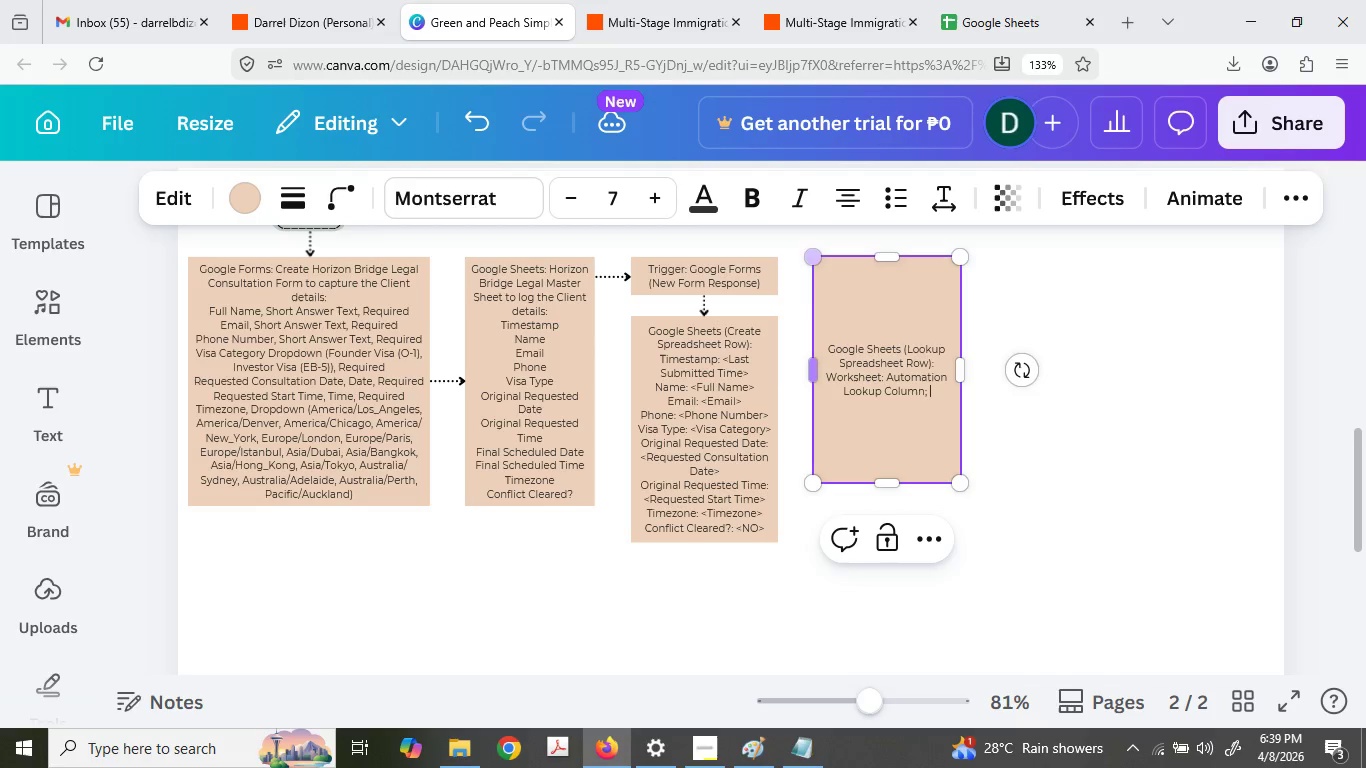 
key(Shift+S)
 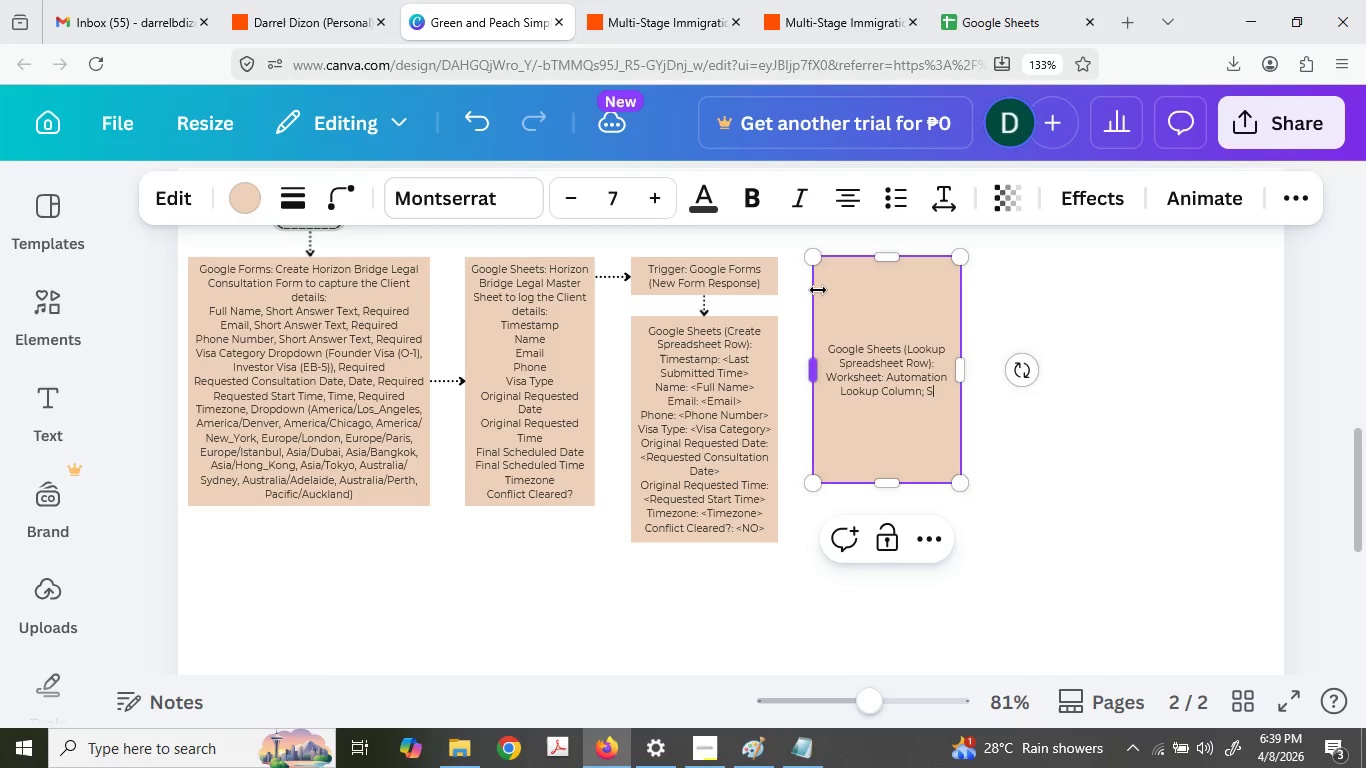 
key(Backspace)
 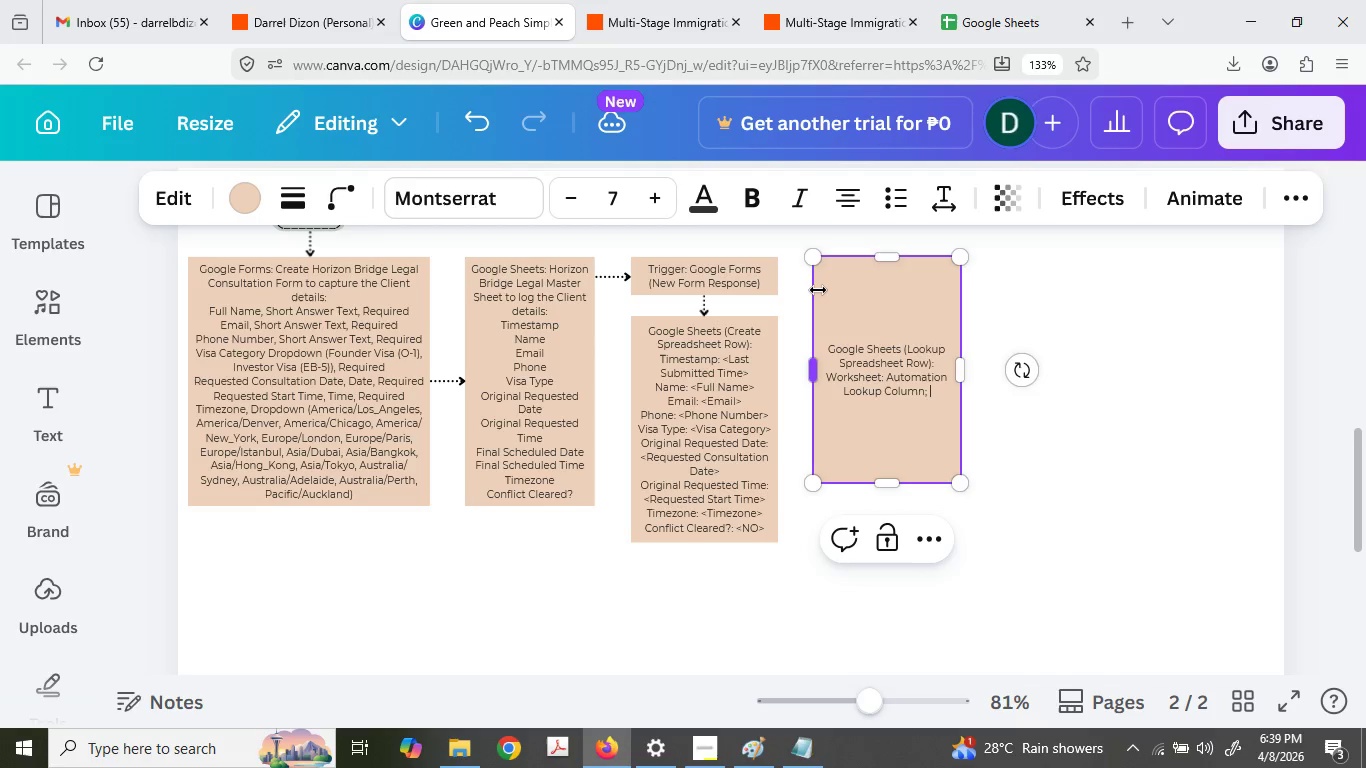 
key(Backspace)
 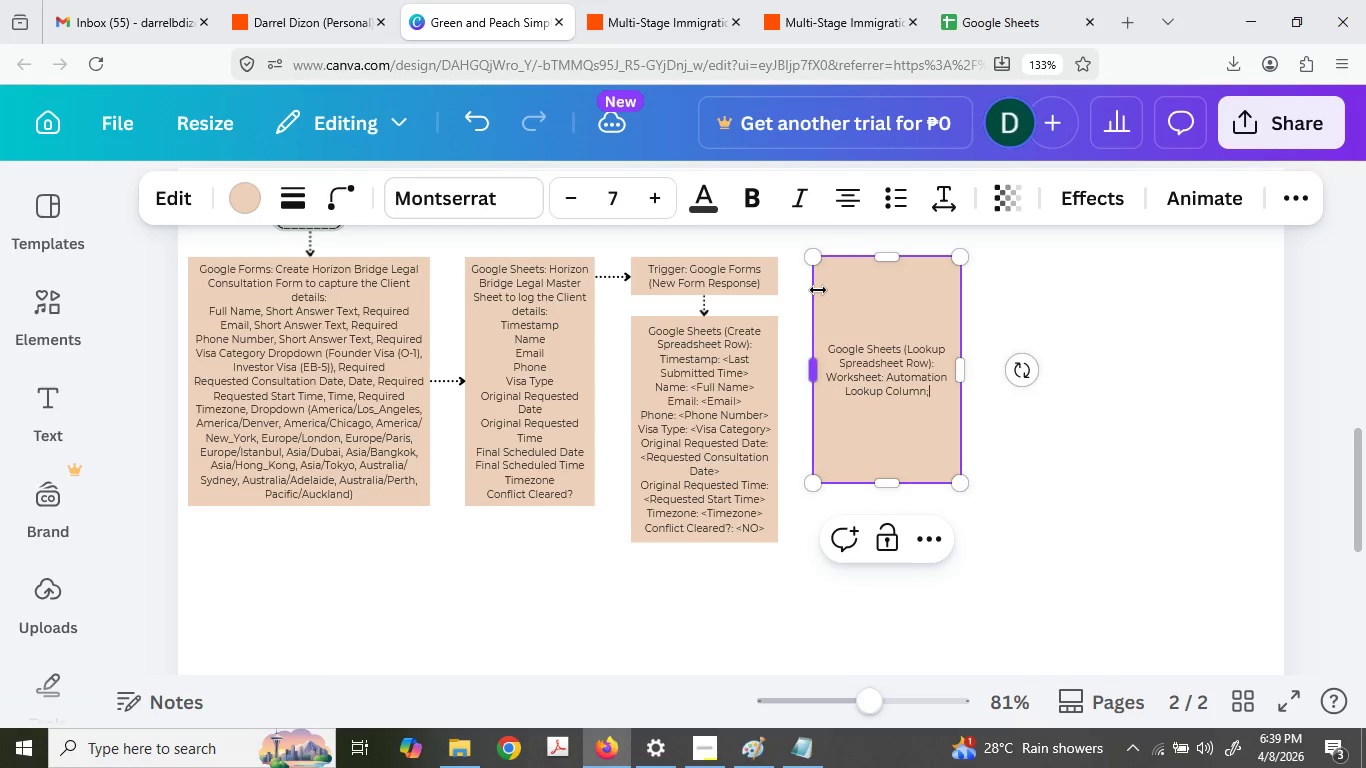 
key(Backspace)
type(: Stat)
 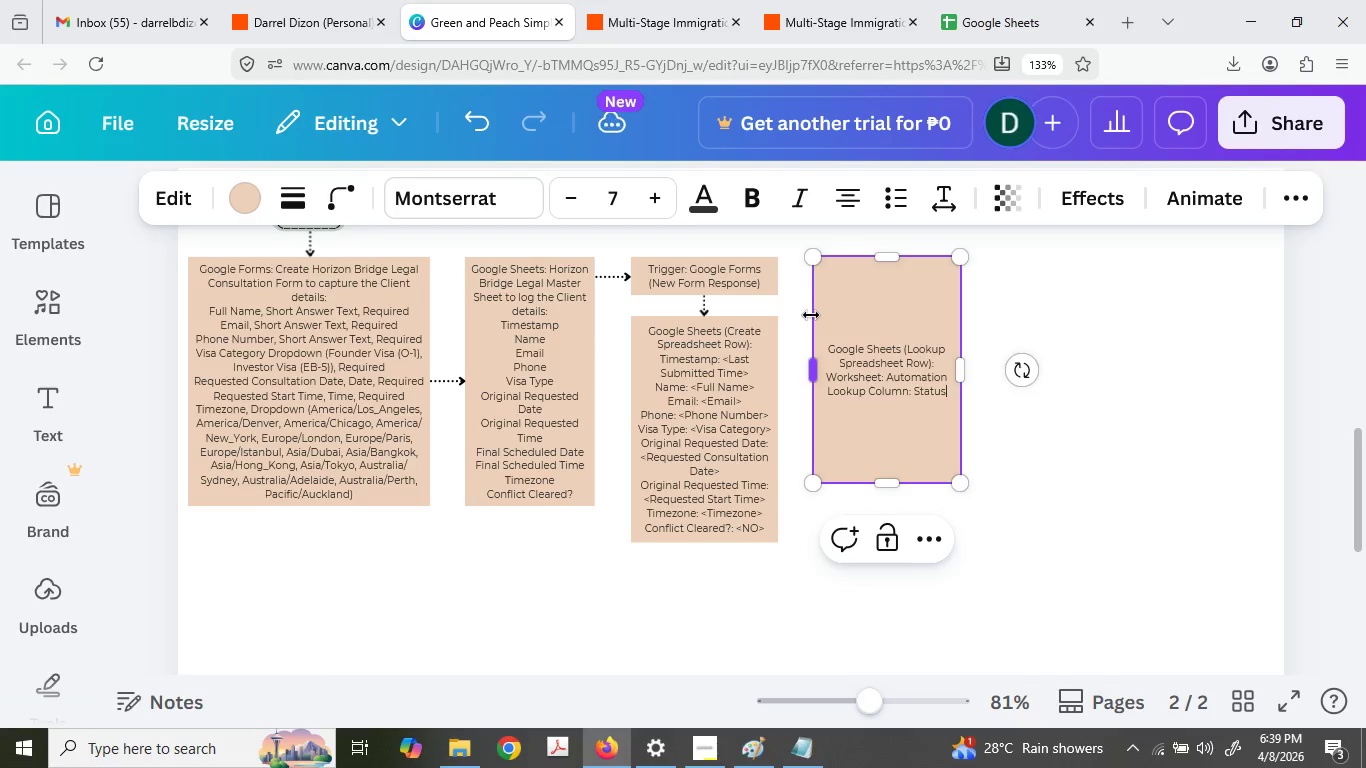 
 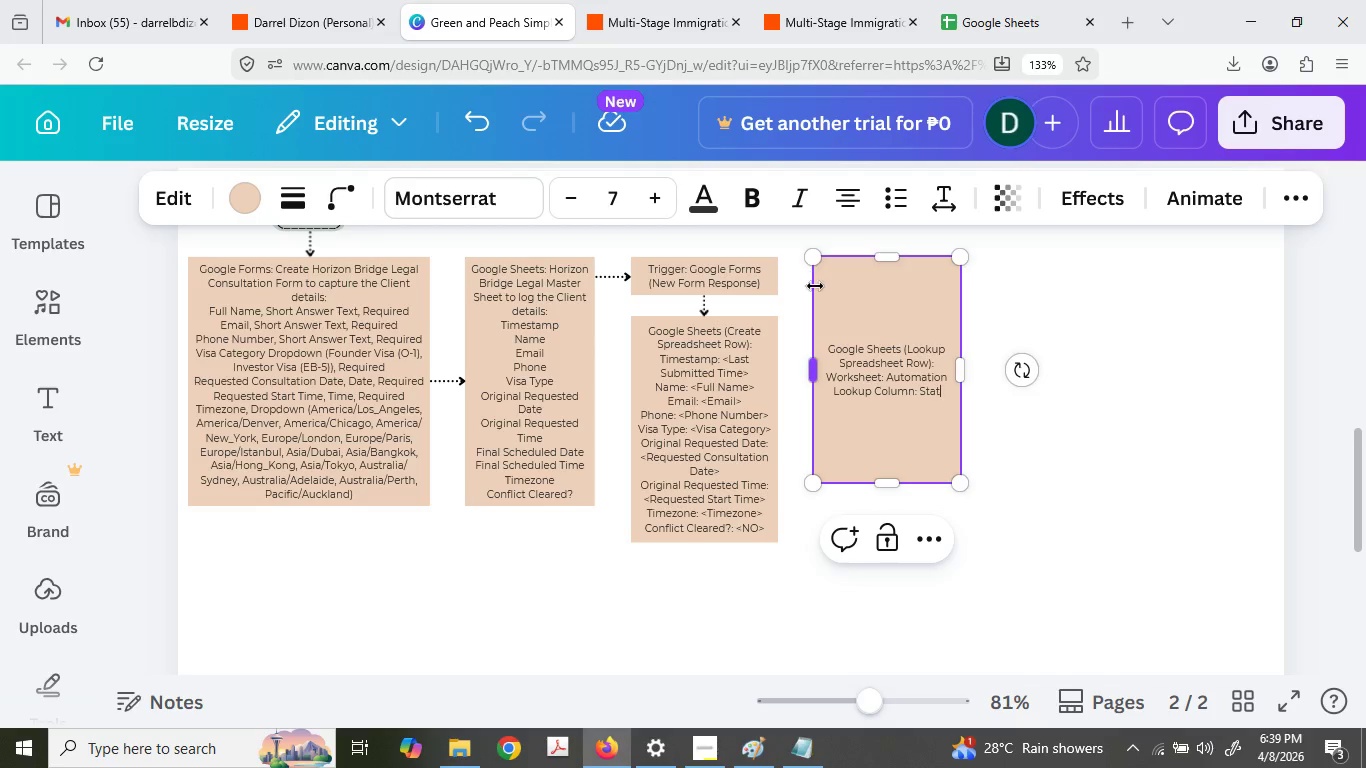 
type(us)
 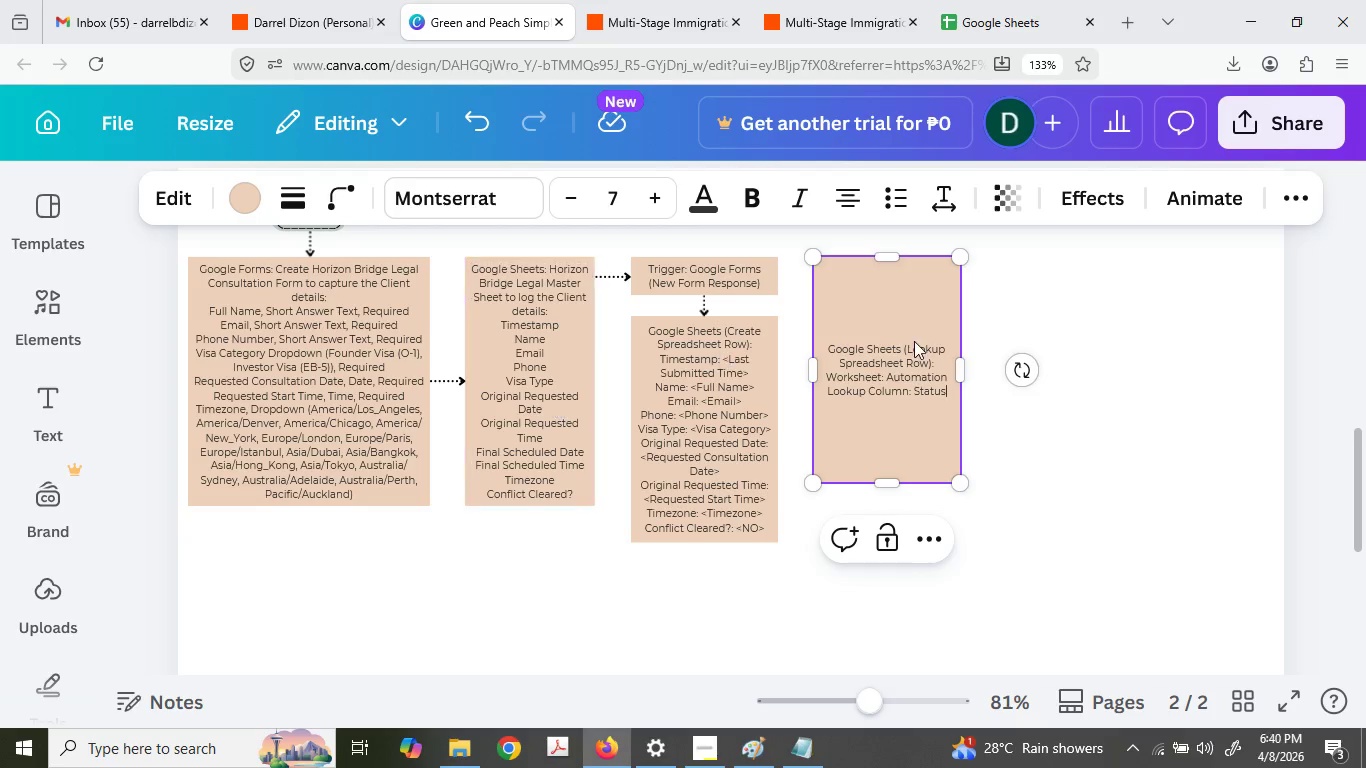 
left_click([1061, 378])
 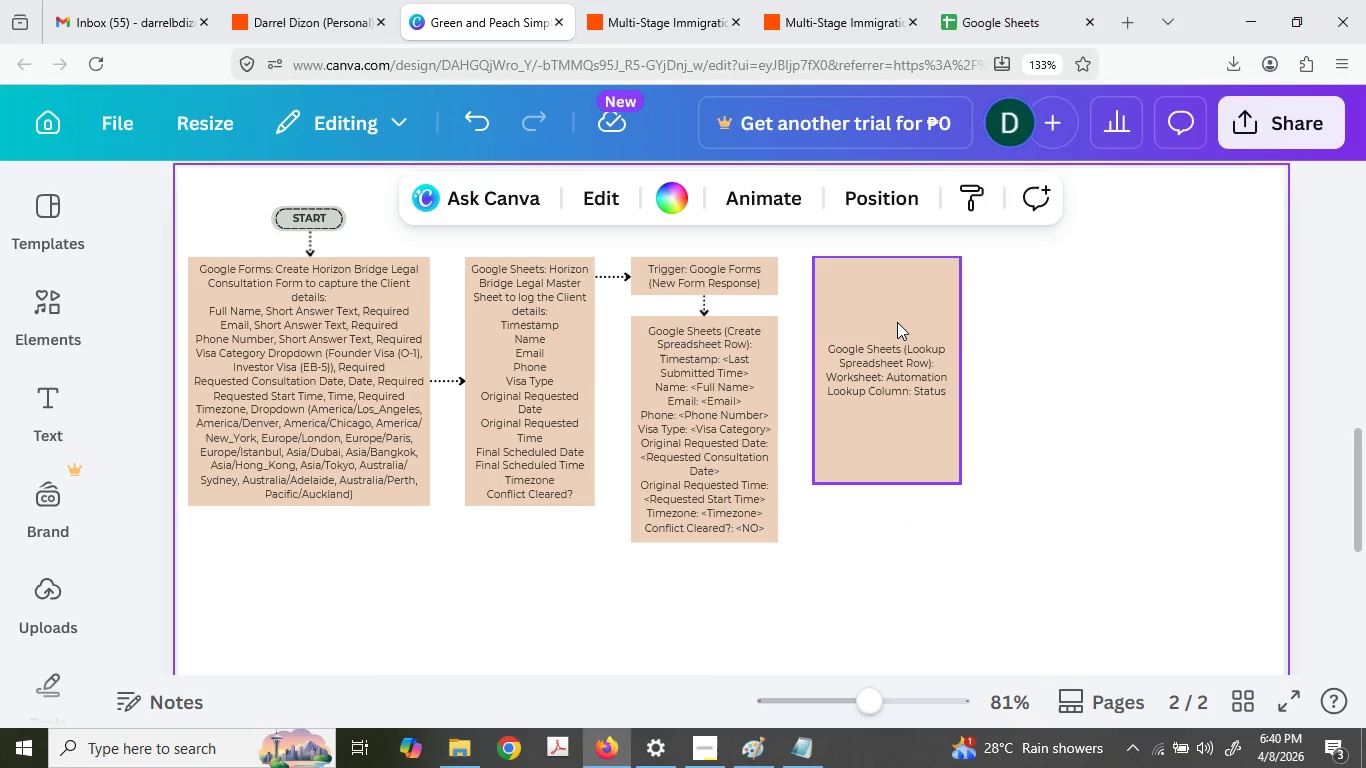 
left_click_drag(start_coordinate=[894, 322], to_coordinate=[1073, 381])
 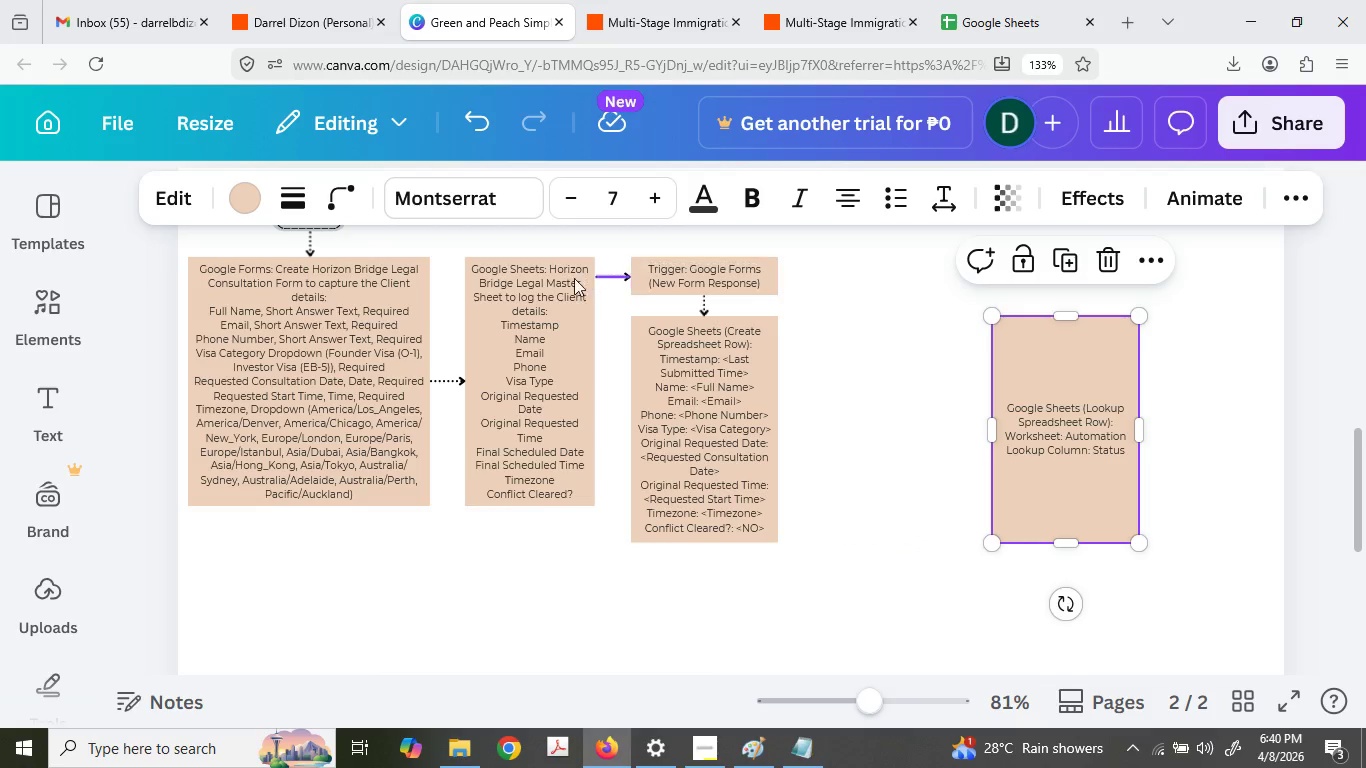 
double_click([527, 272])
 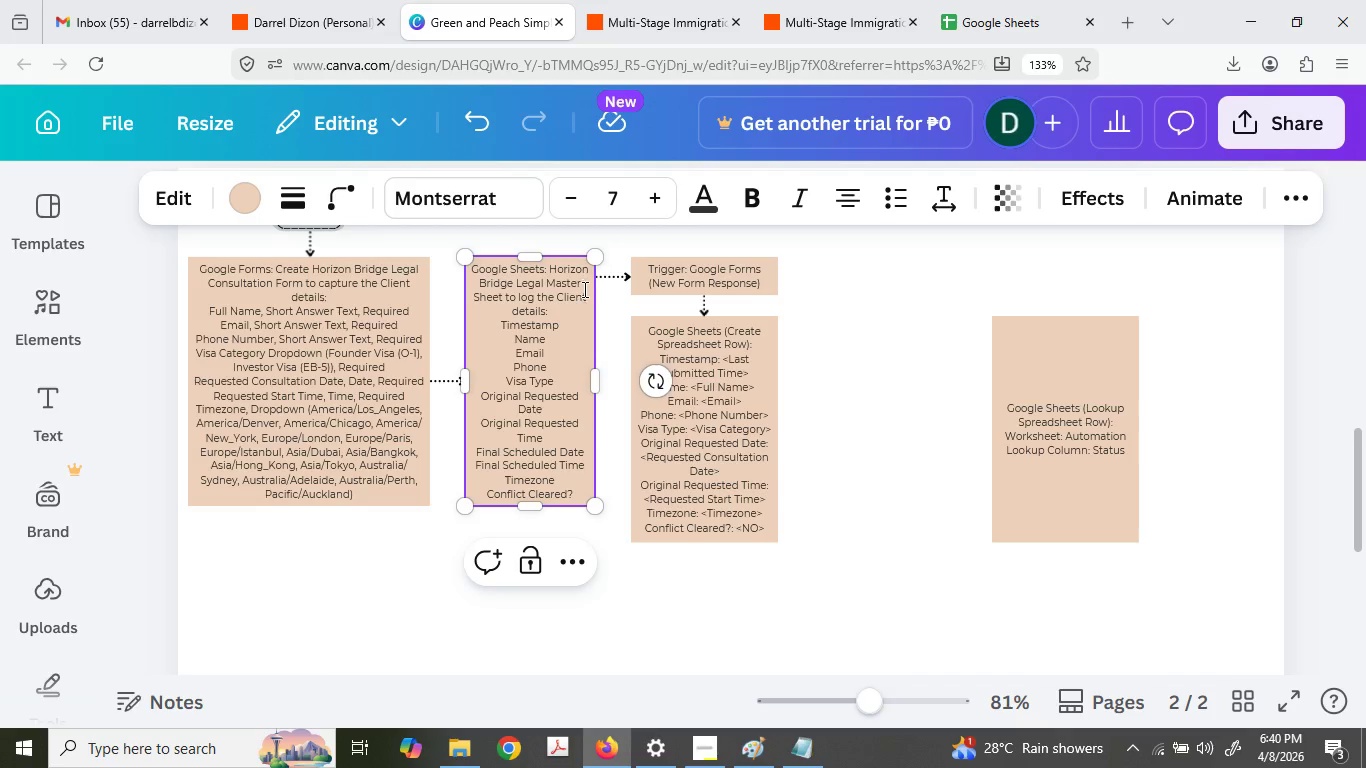 
left_click([573, 309])
 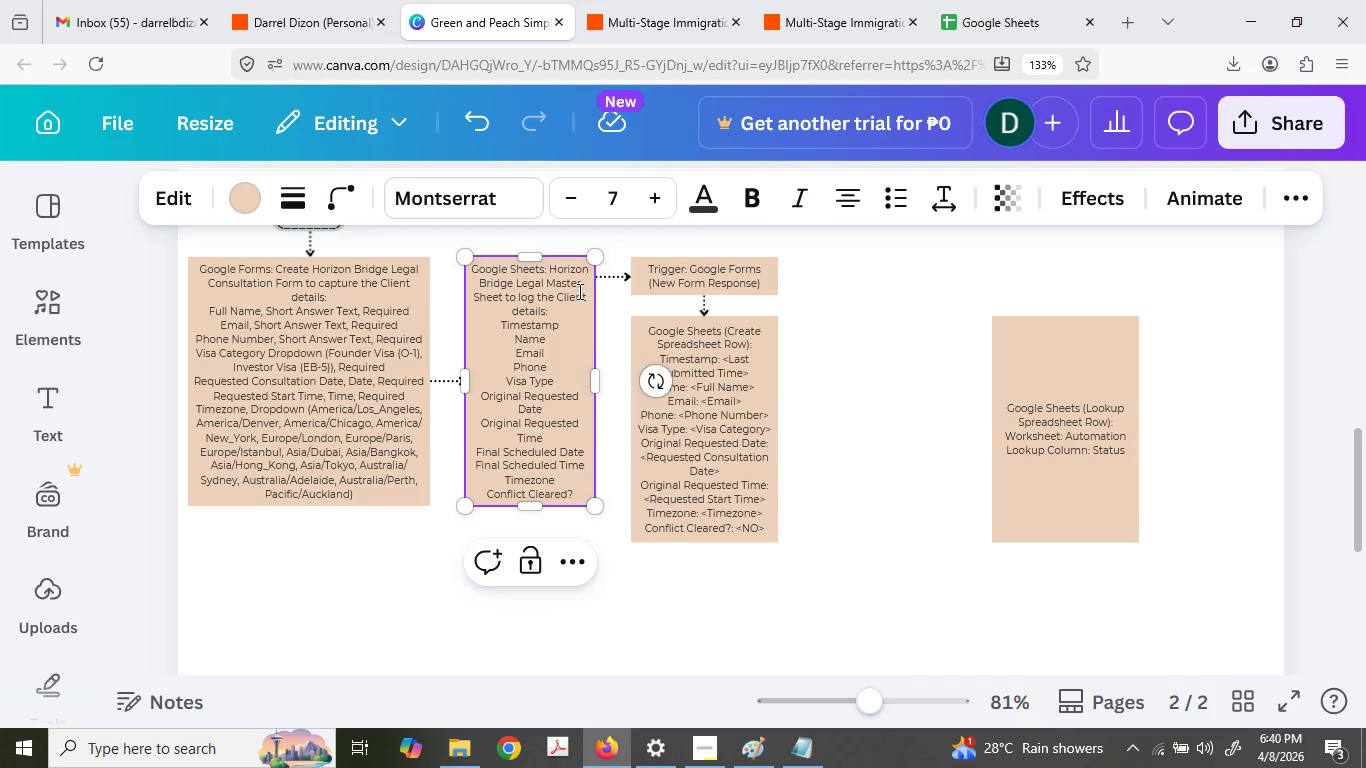 
key(Enter)
 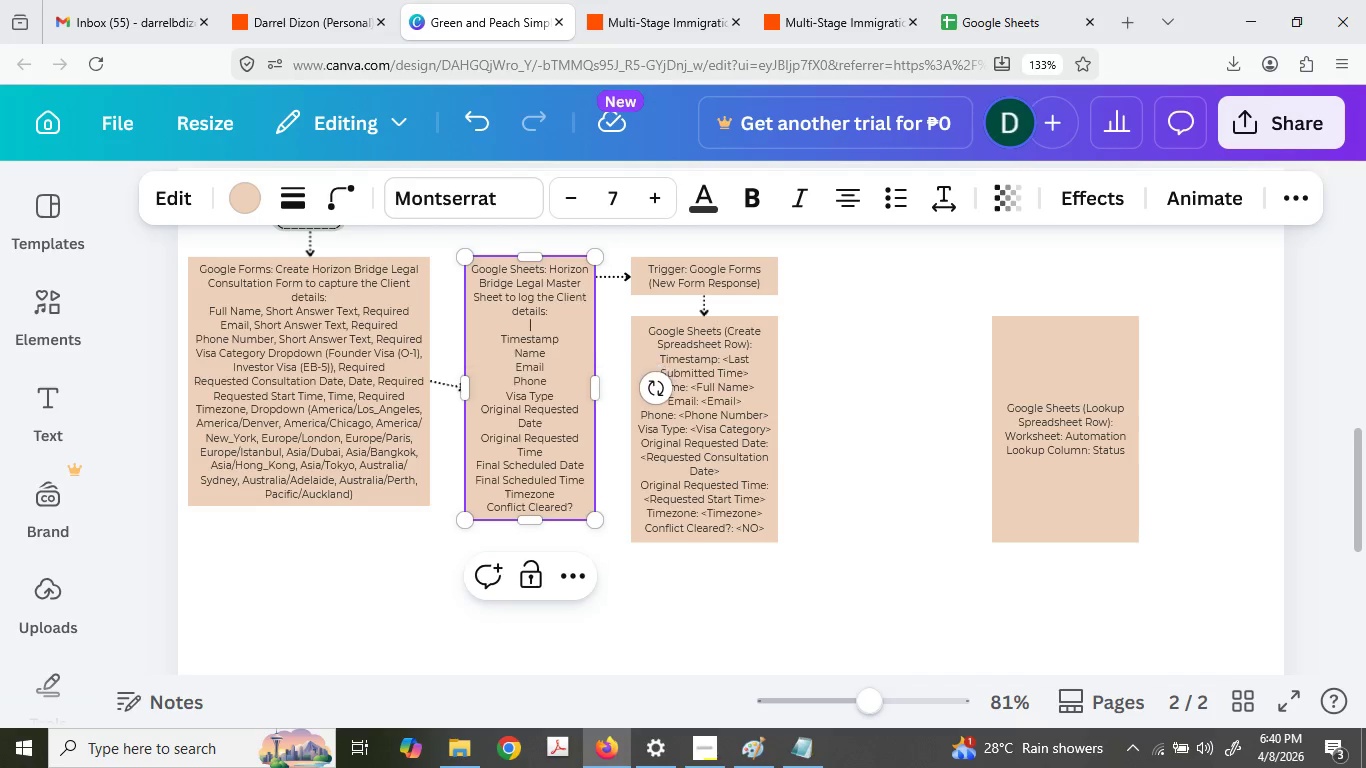 
type(Sheet 1)
 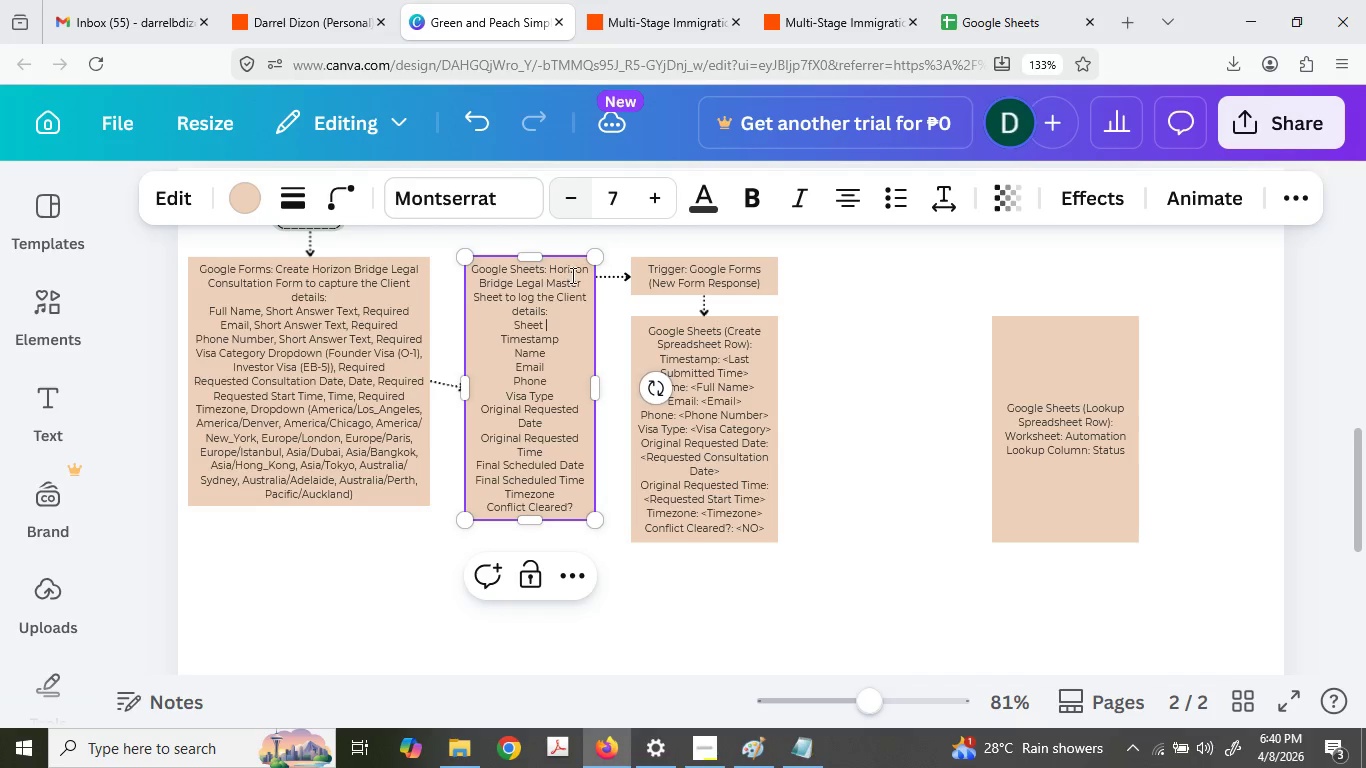 
type(: Lead Log)
 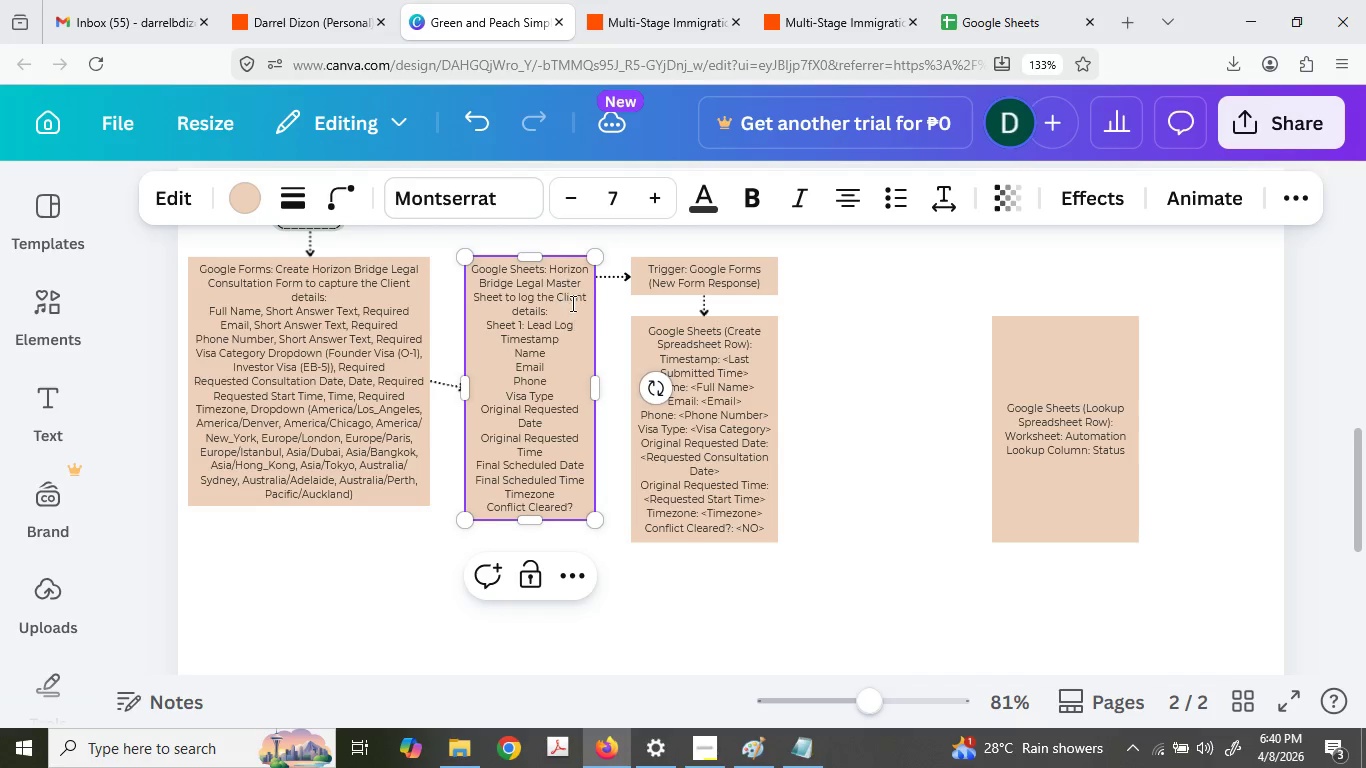 
left_click([759, 370])
 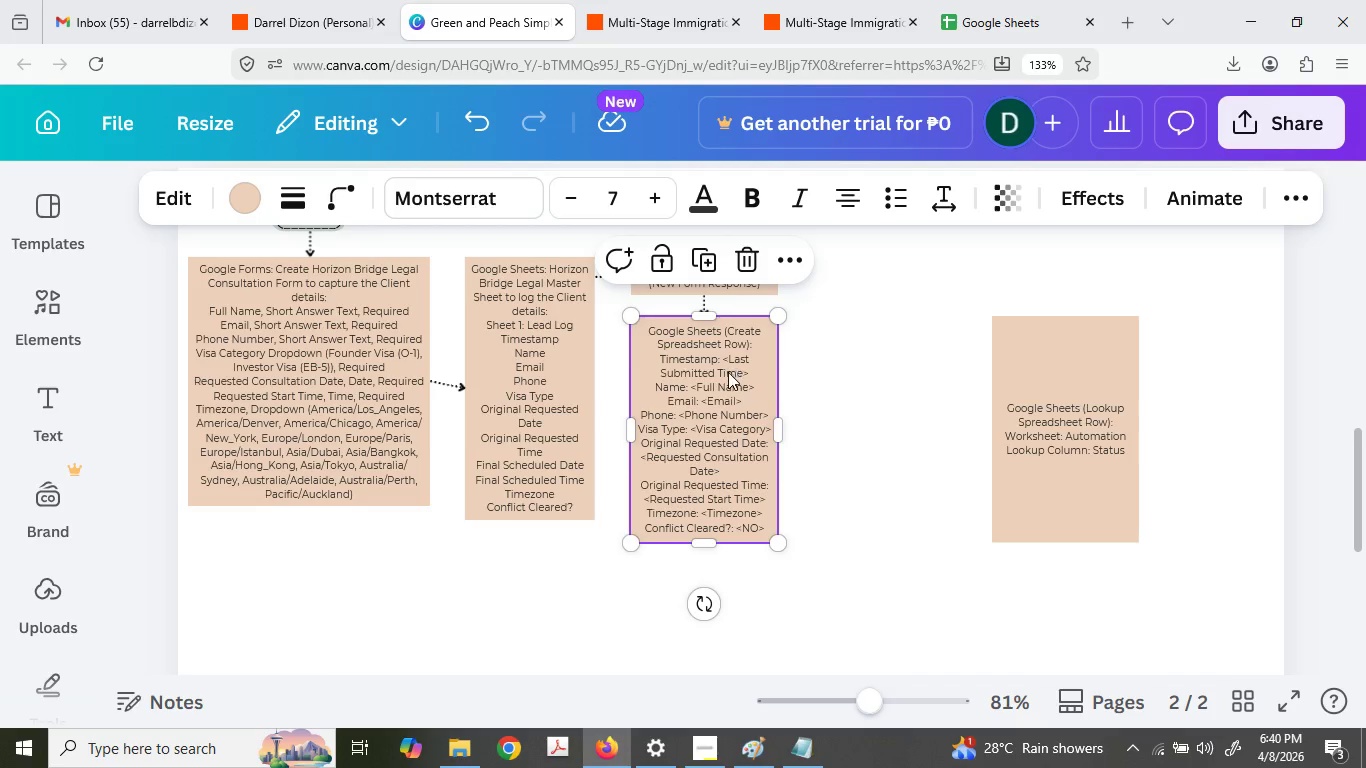 
left_click_drag(start_coordinate=[728, 372], to_coordinate=[933, 314])
 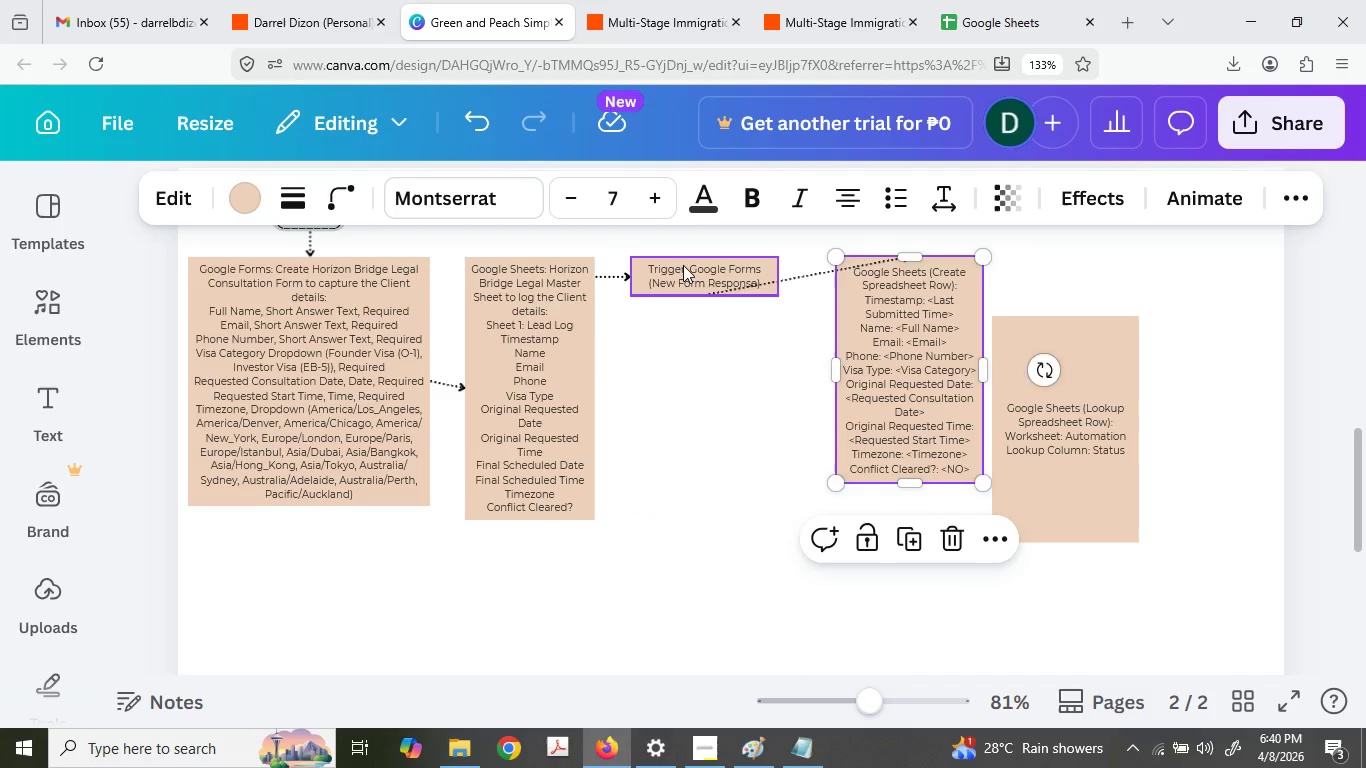 
left_click([683, 265])
 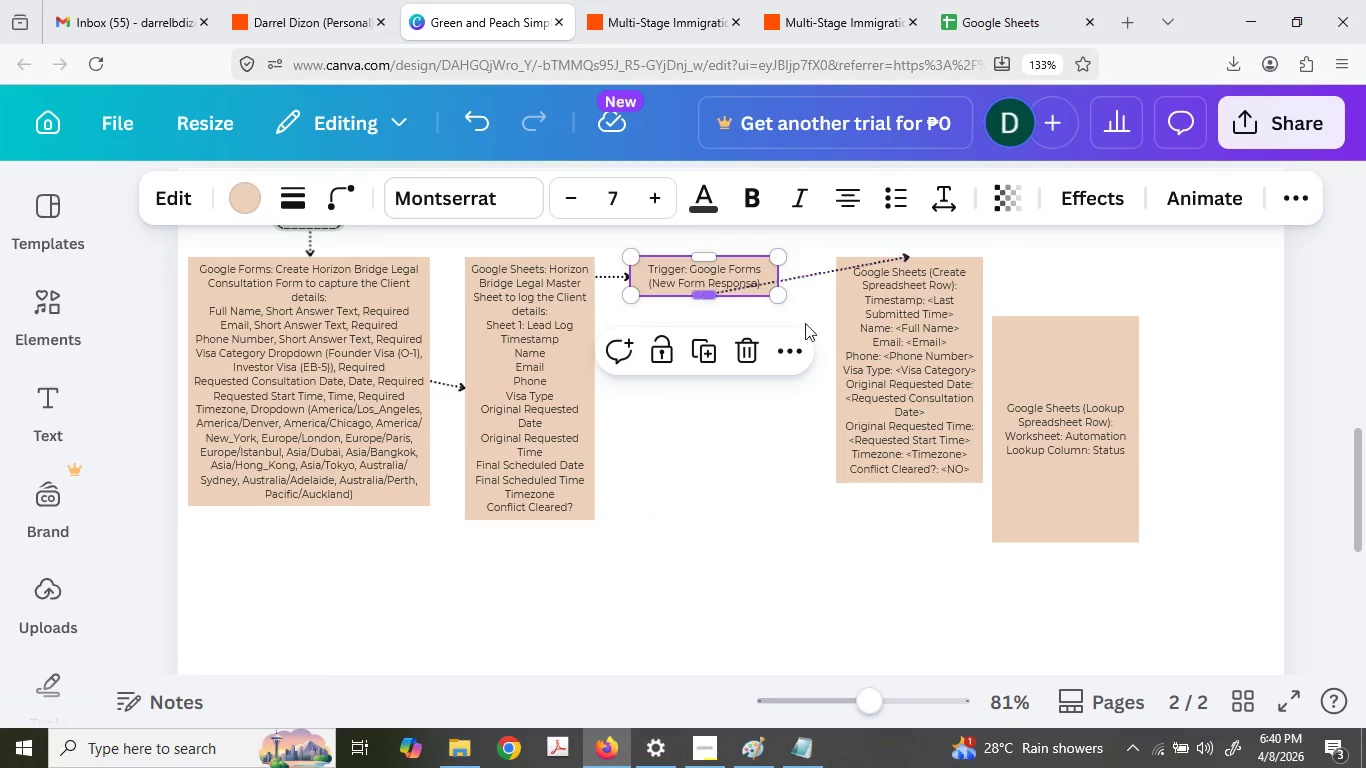 
left_click_drag(start_coordinate=[860, 350], to_coordinate=[864, 461])
 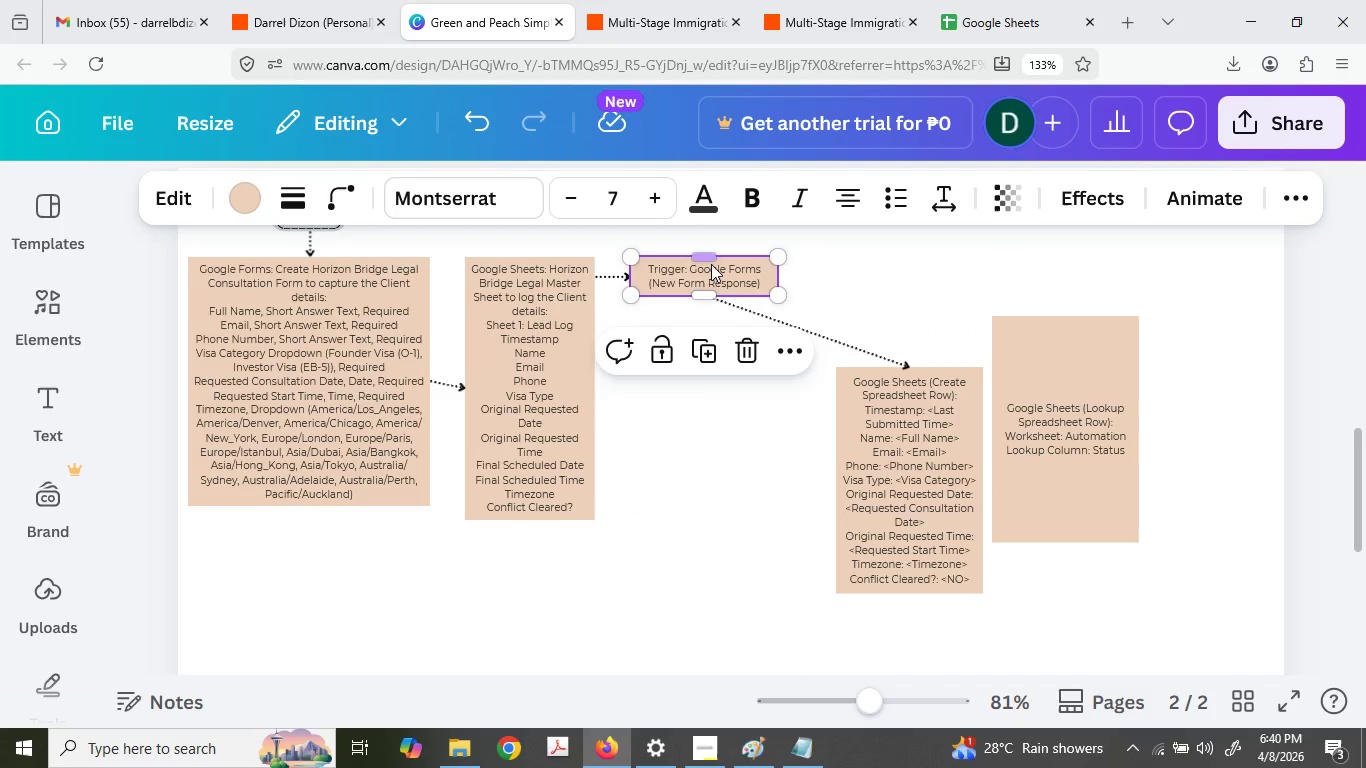 
left_click_drag(start_coordinate=[709, 264], to_coordinate=[916, 266])
 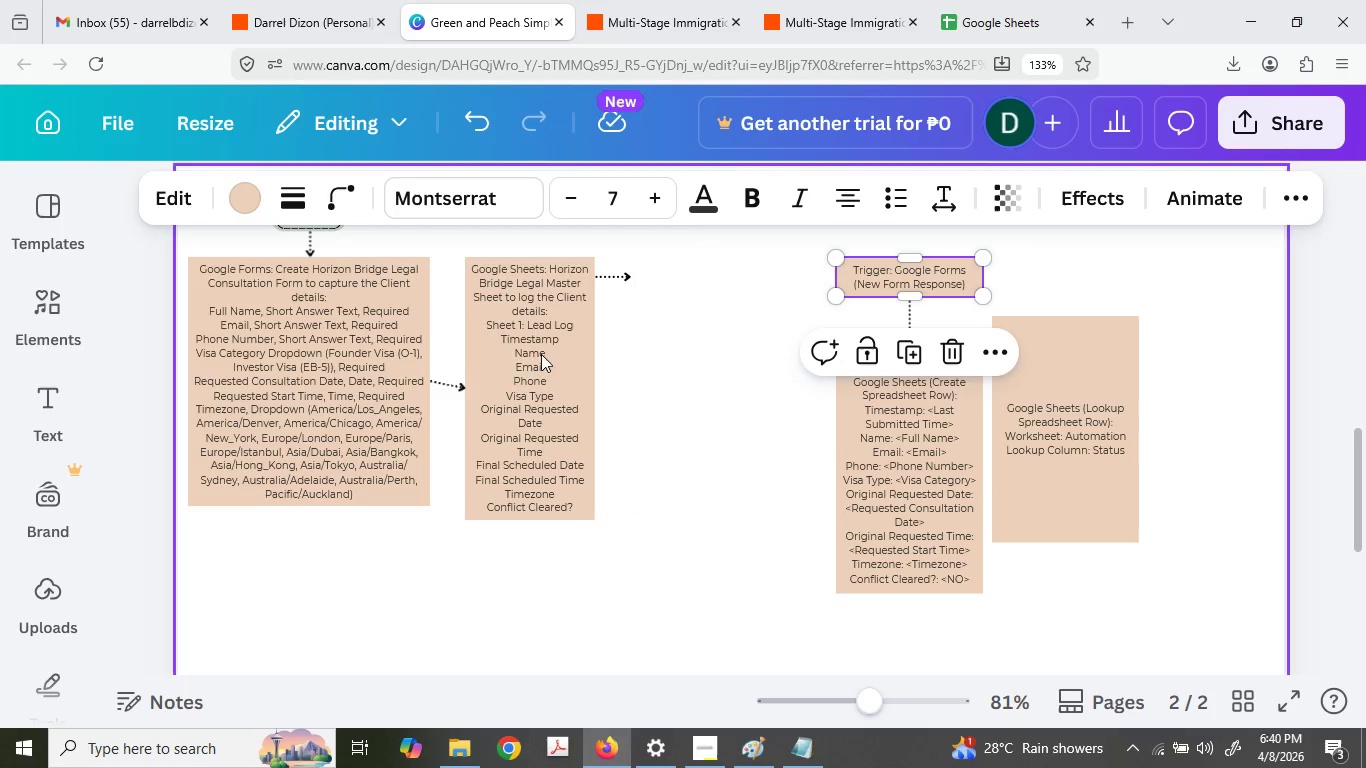 
left_click([518, 355])
 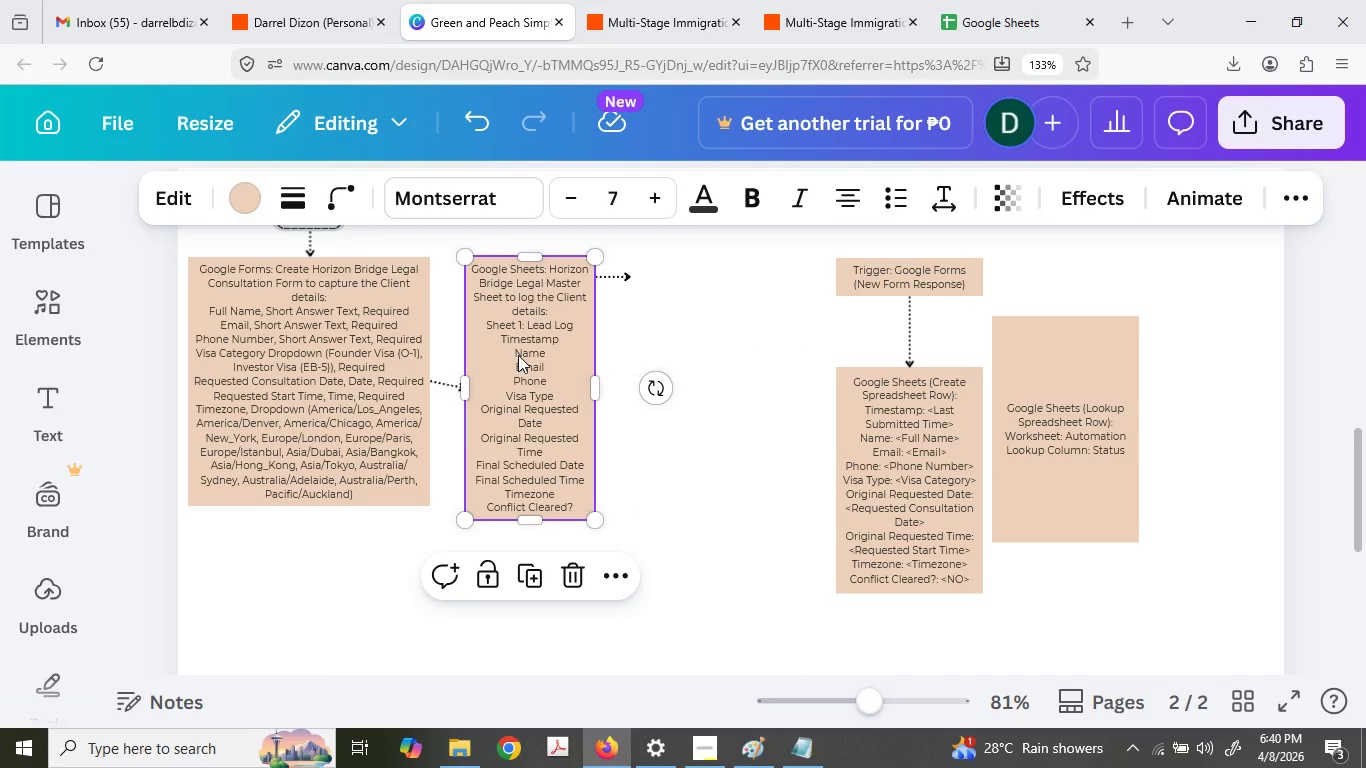 
key(Control+C)
 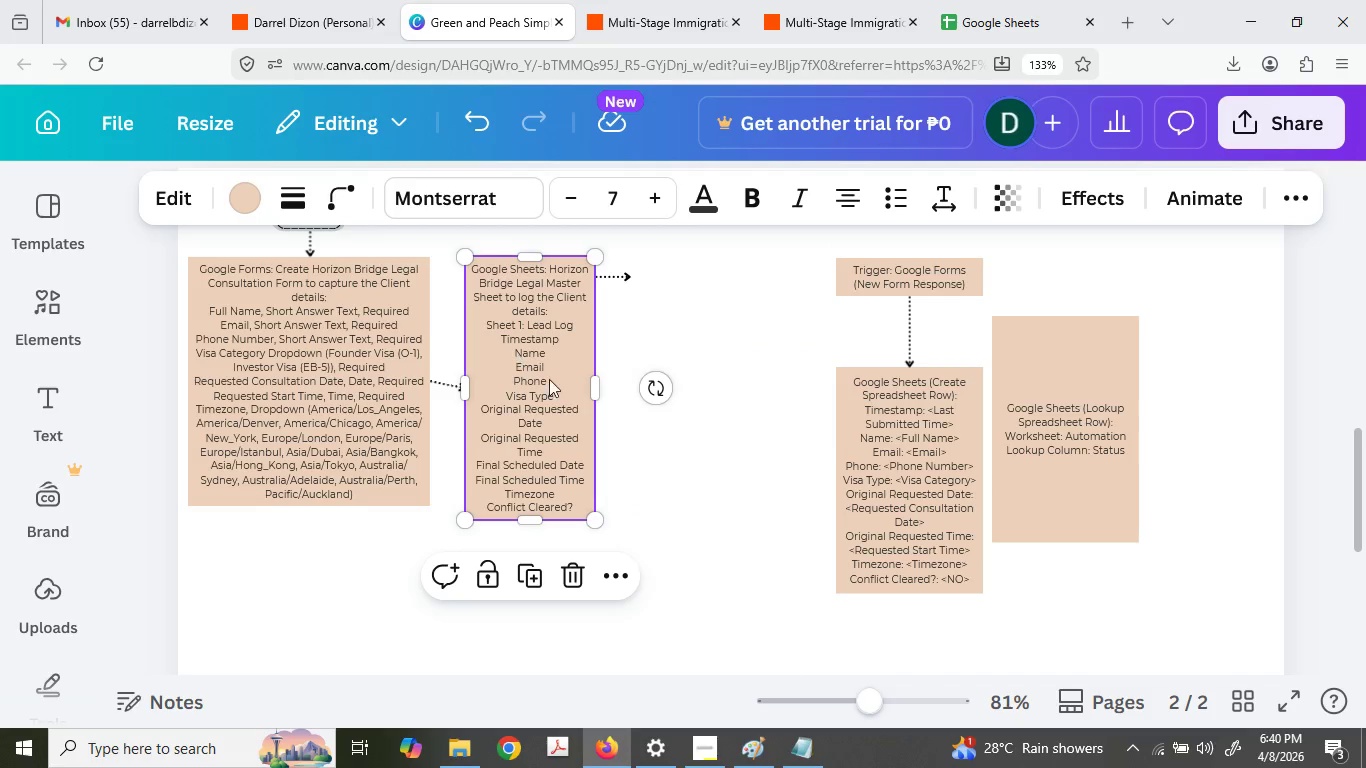 
key(Control+V)
 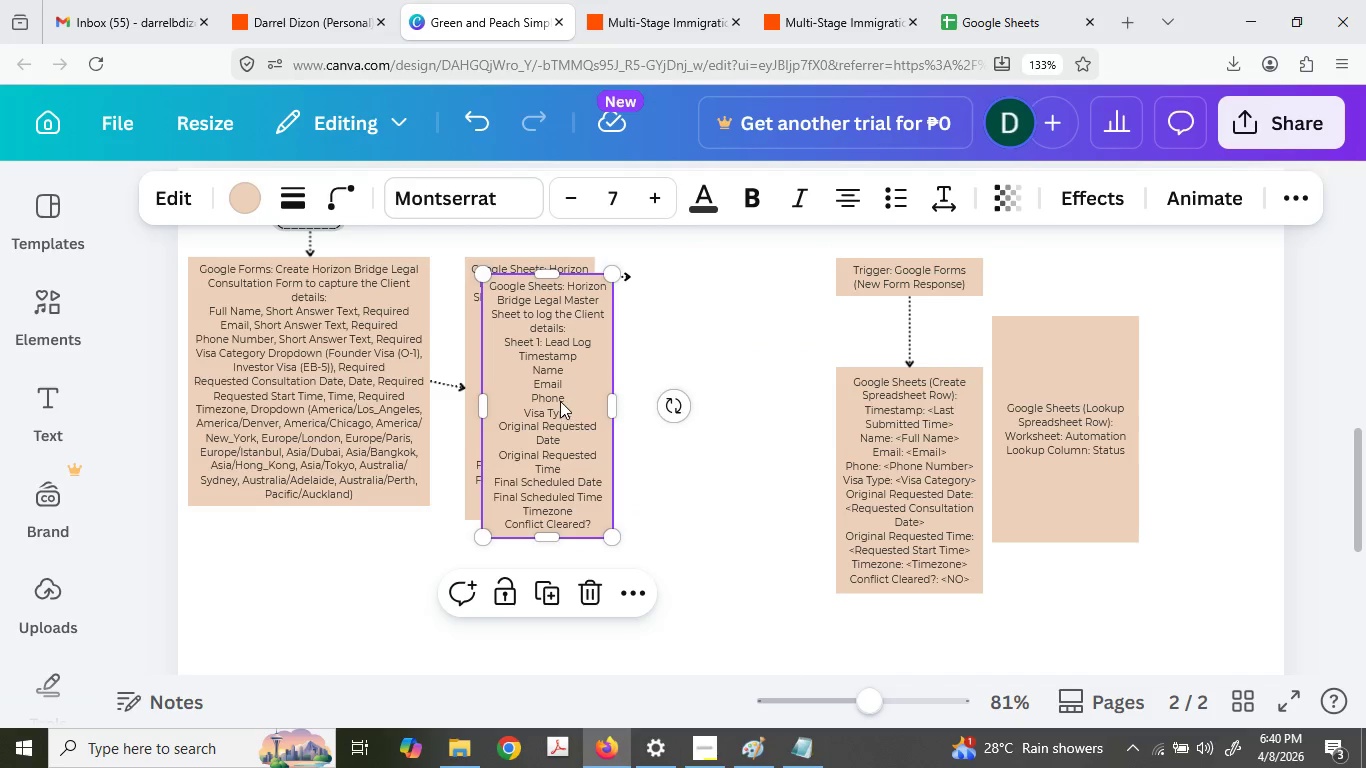 
left_click_drag(start_coordinate=[560, 401], to_coordinate=[712, 388])
 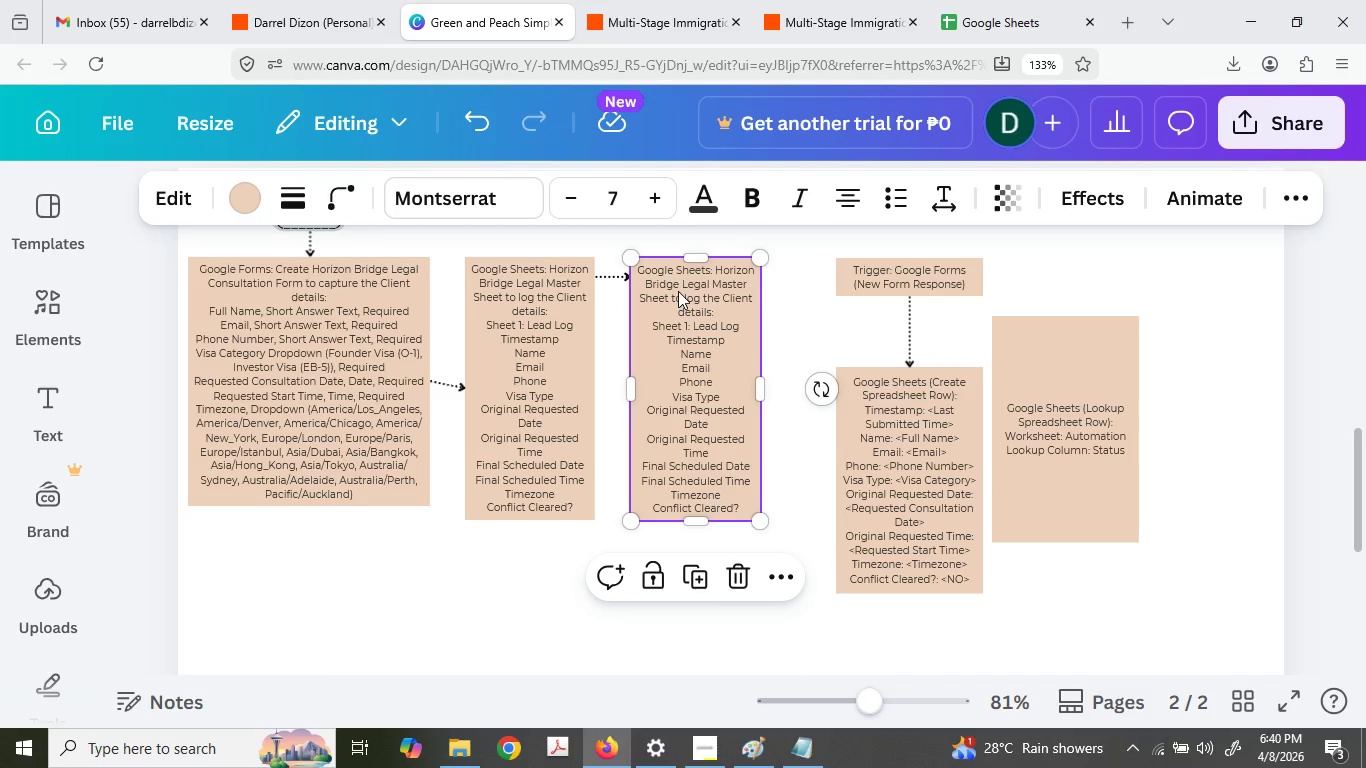 
double_click([678, 291])
 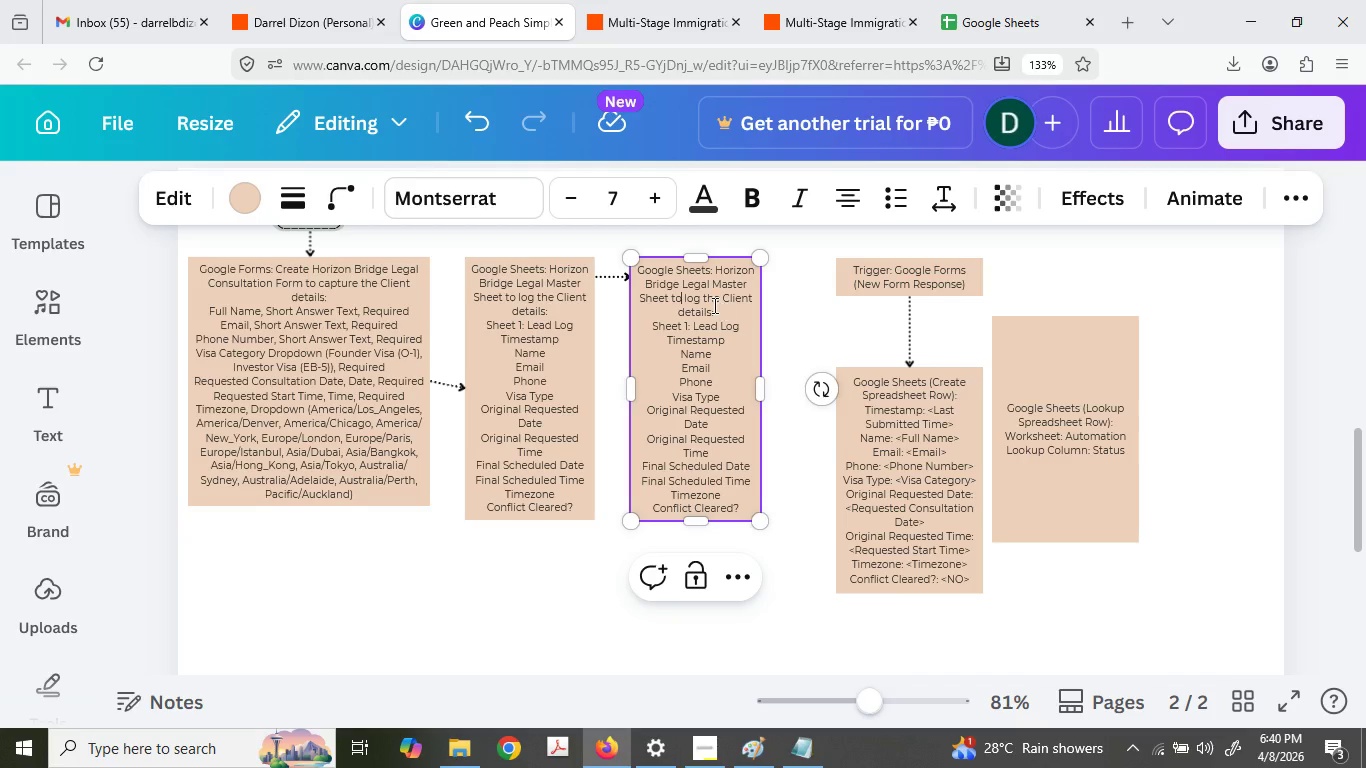 
left_click_drag(start_coordinate=[703, 313], to_coordinate=[673, 294])
 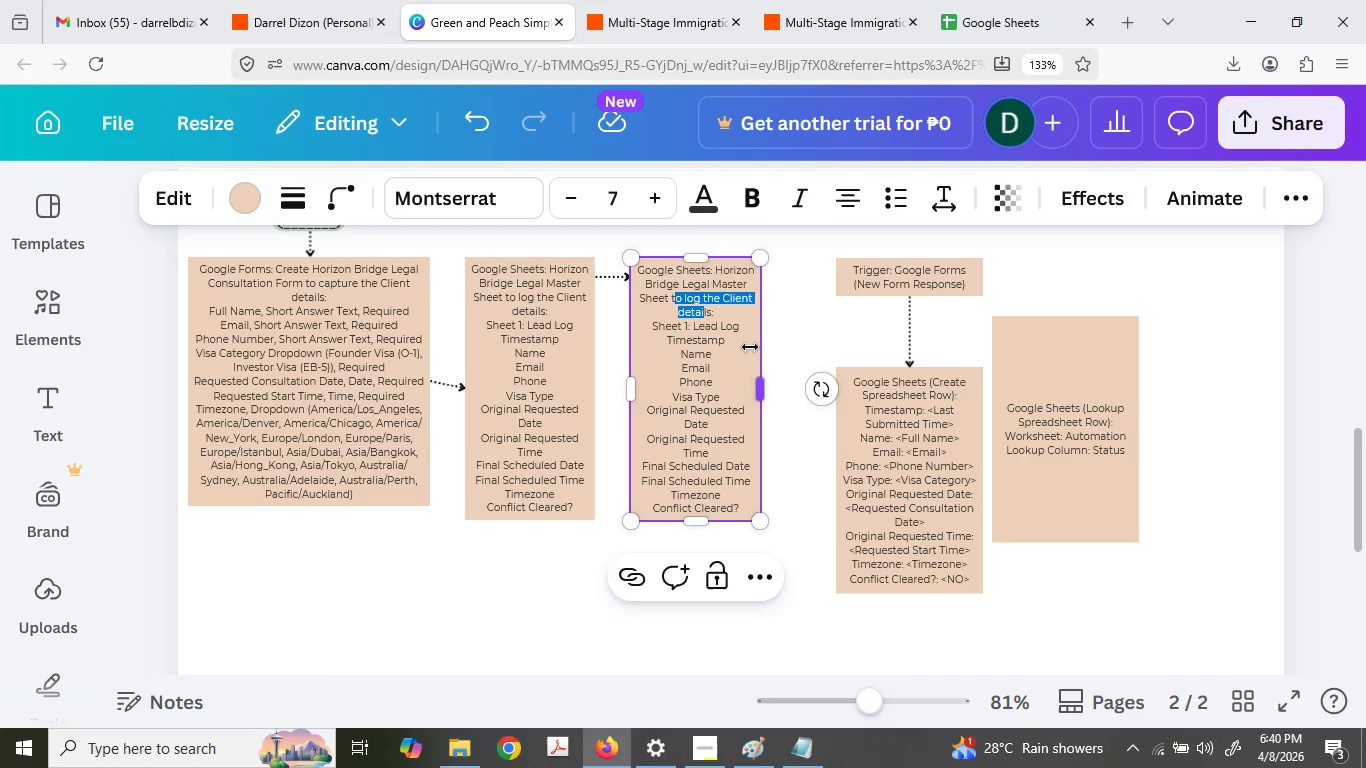 
key(Delete)
 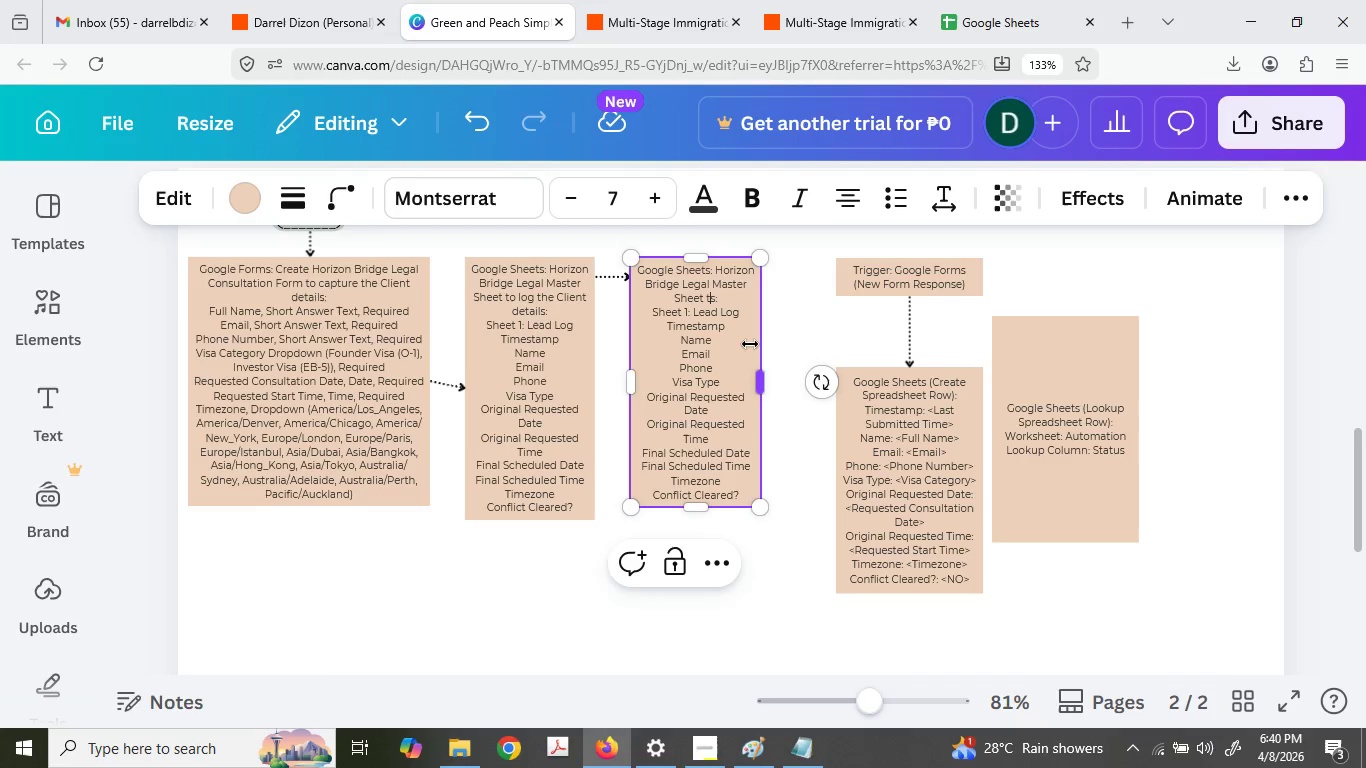 
key(Delete)
 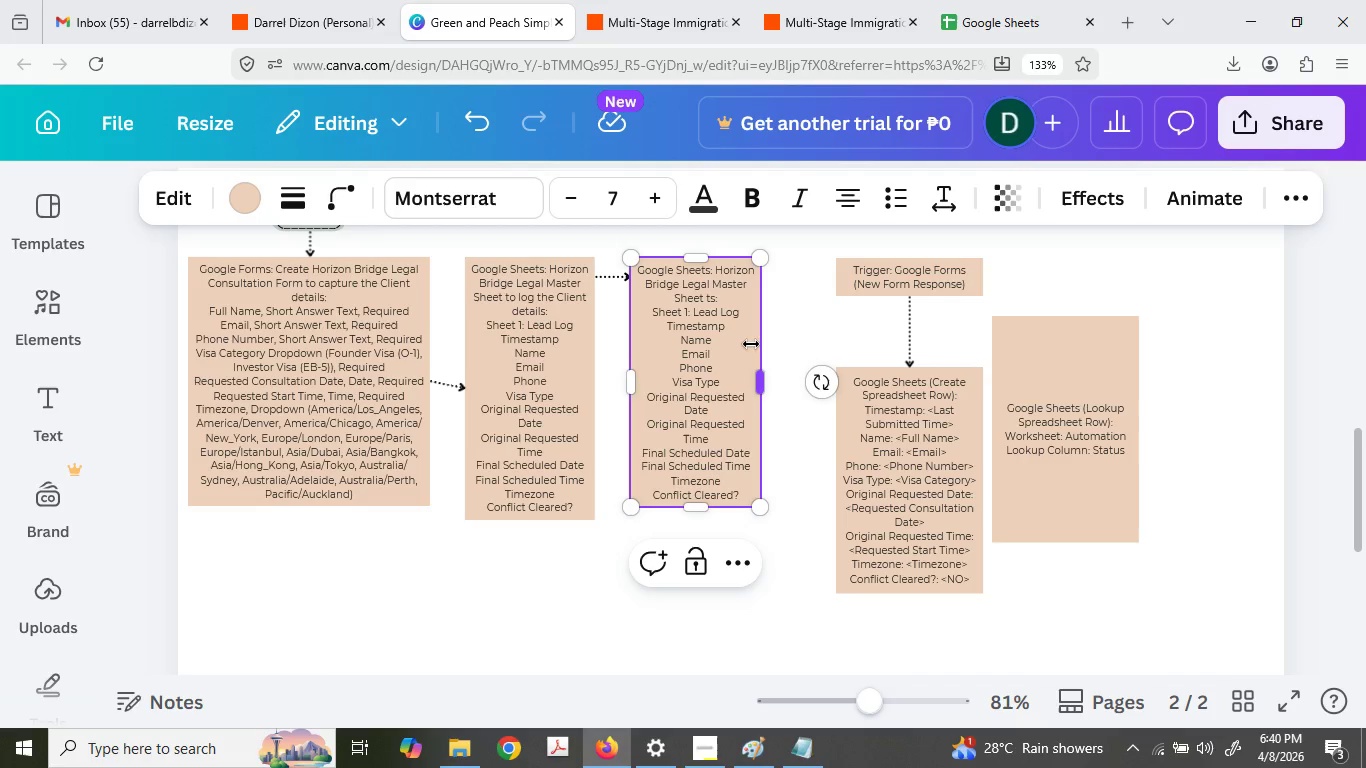 
key(Delete)
 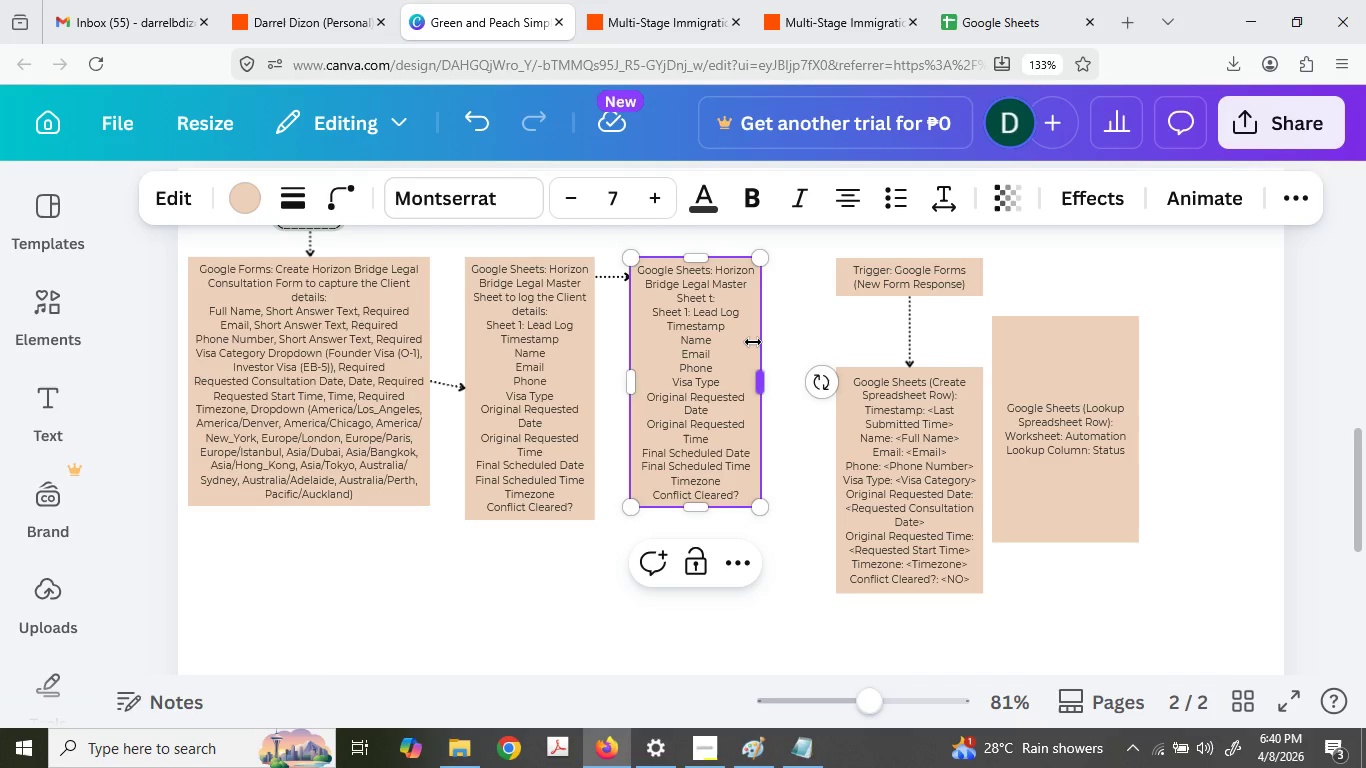 
key(Delete)
 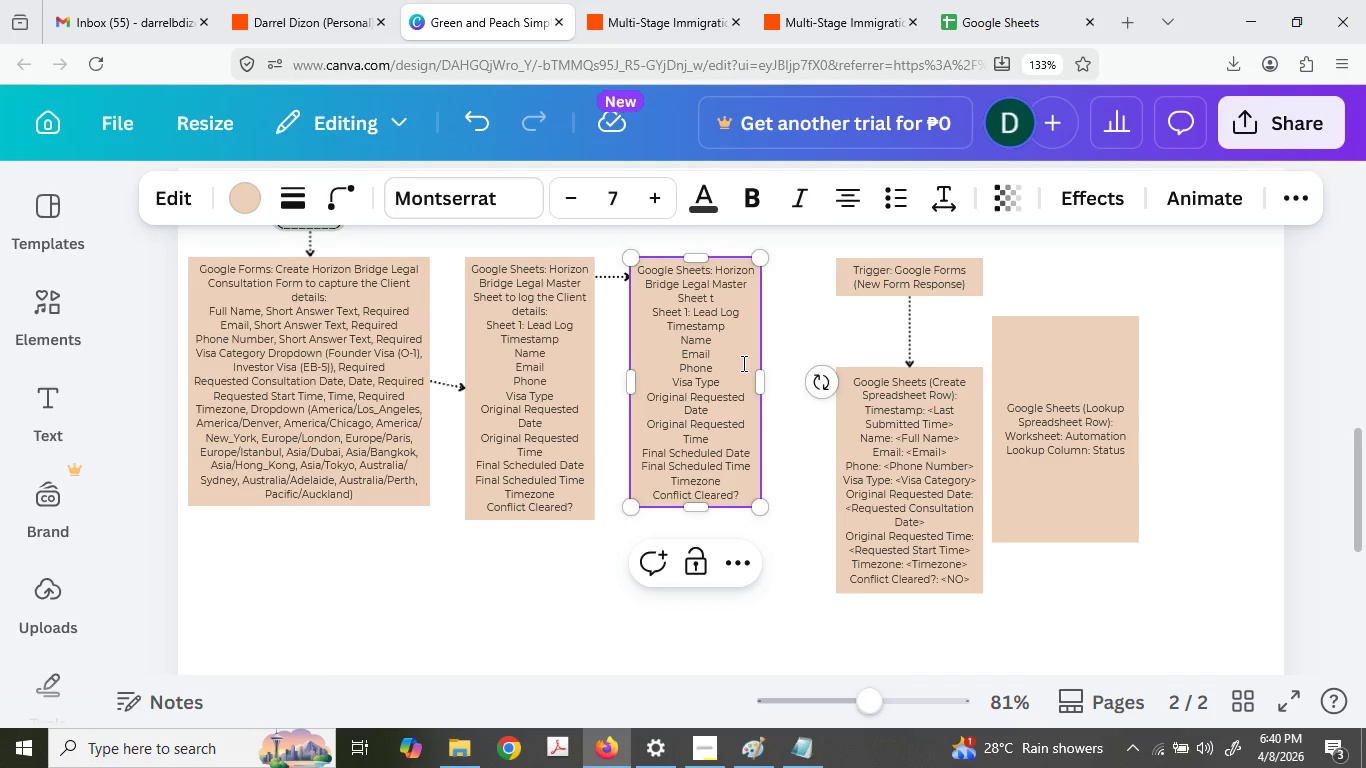 
key(Delete)
 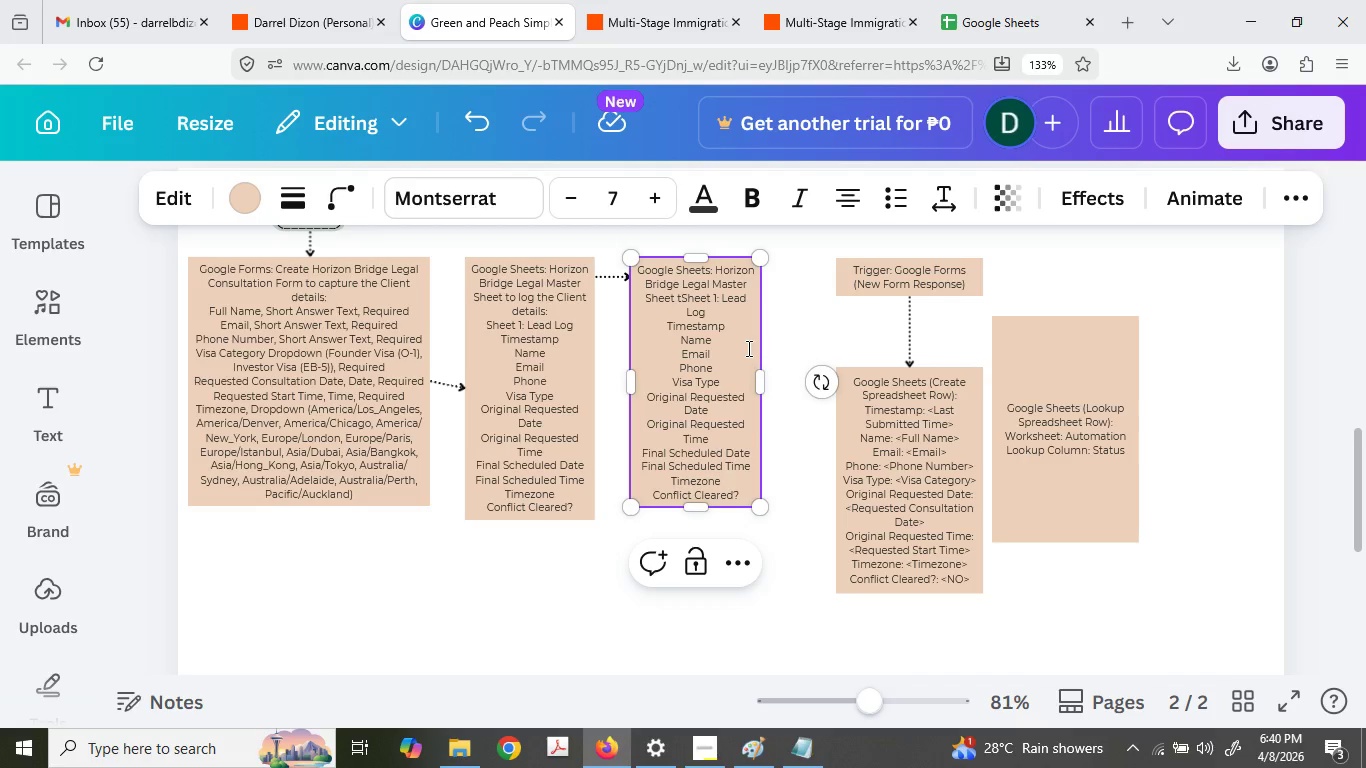 
key(Enter)
 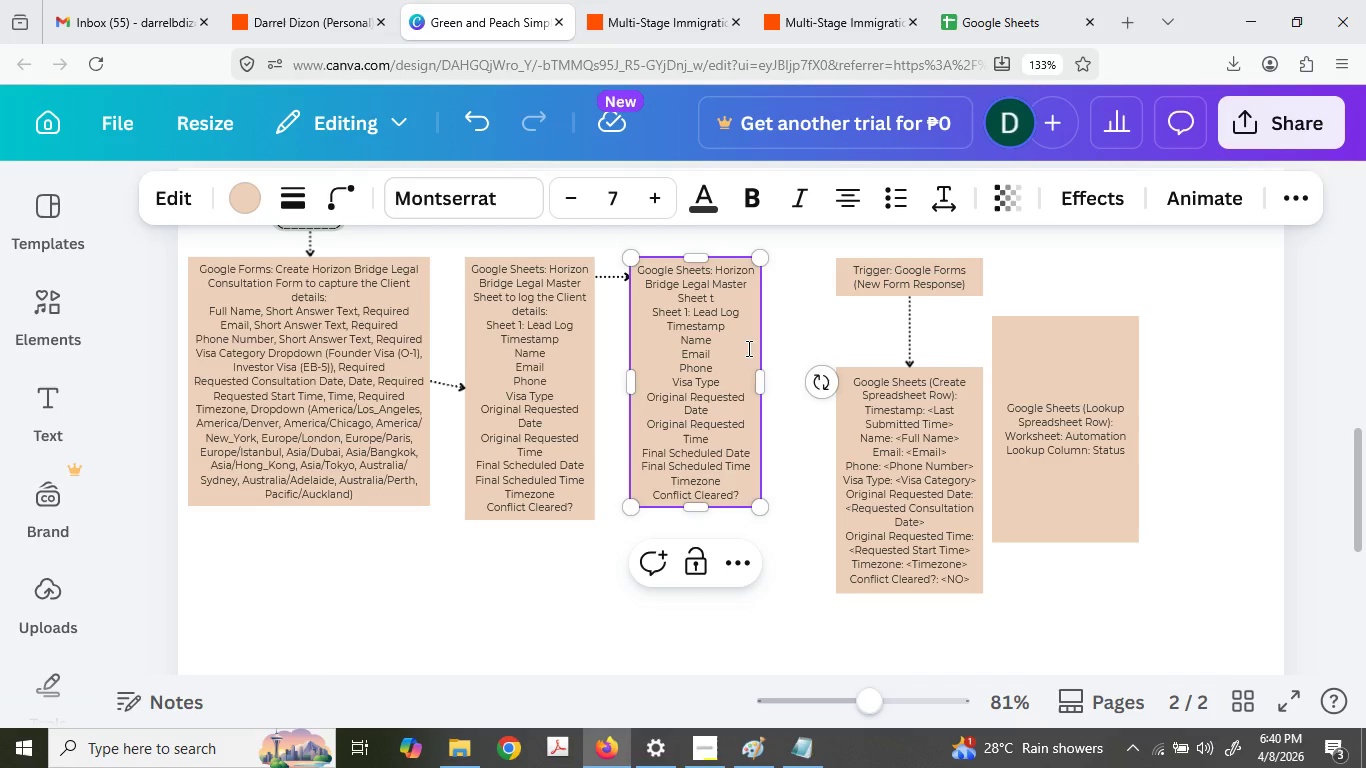 
key(ArrowLeft)
 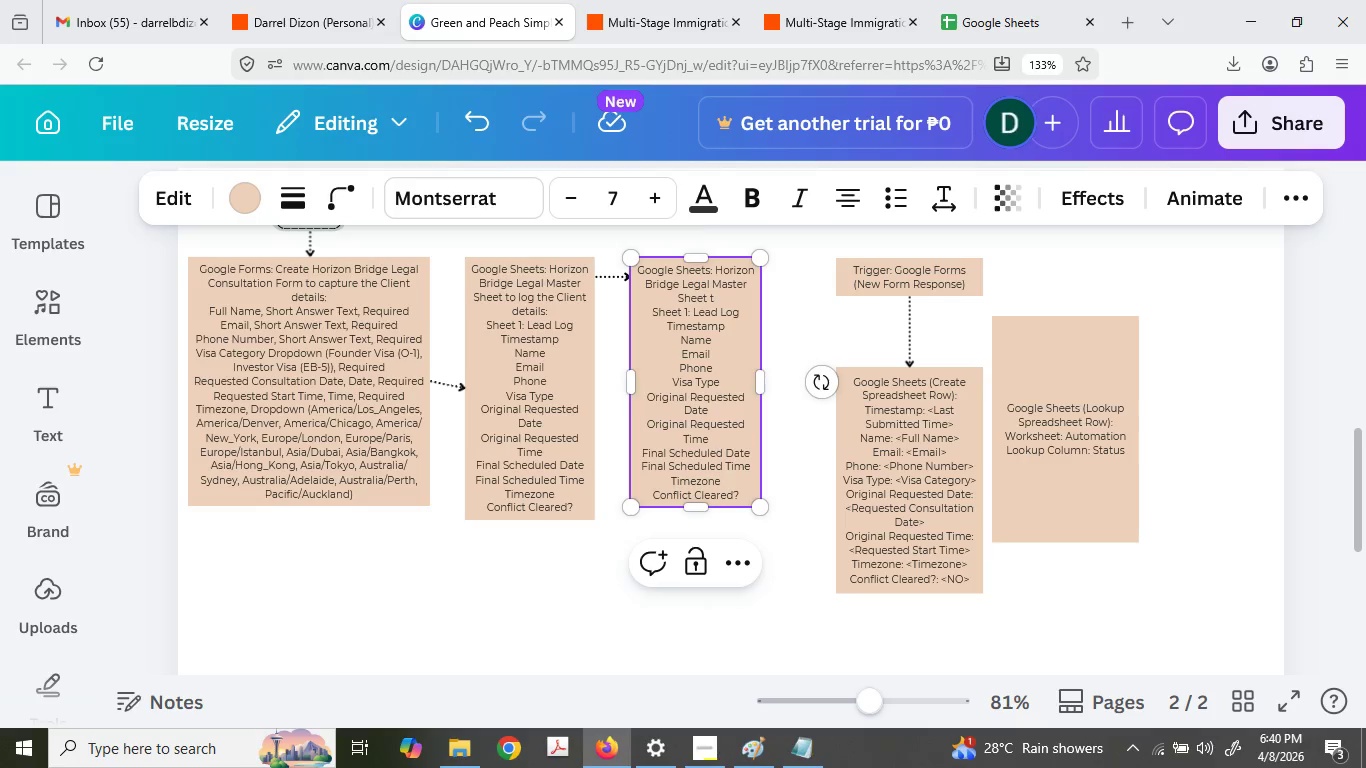 
key(ArrowLeft)
 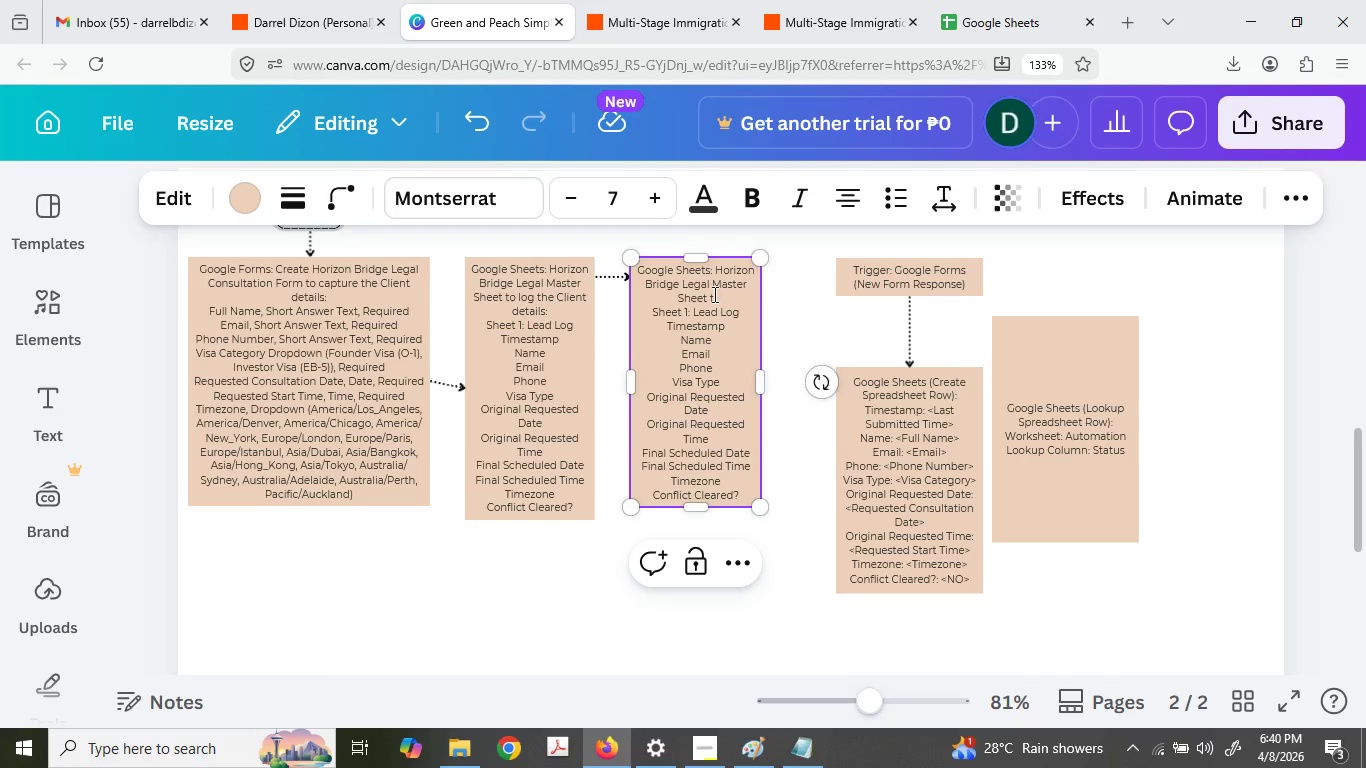 
double_click([725, 296])
 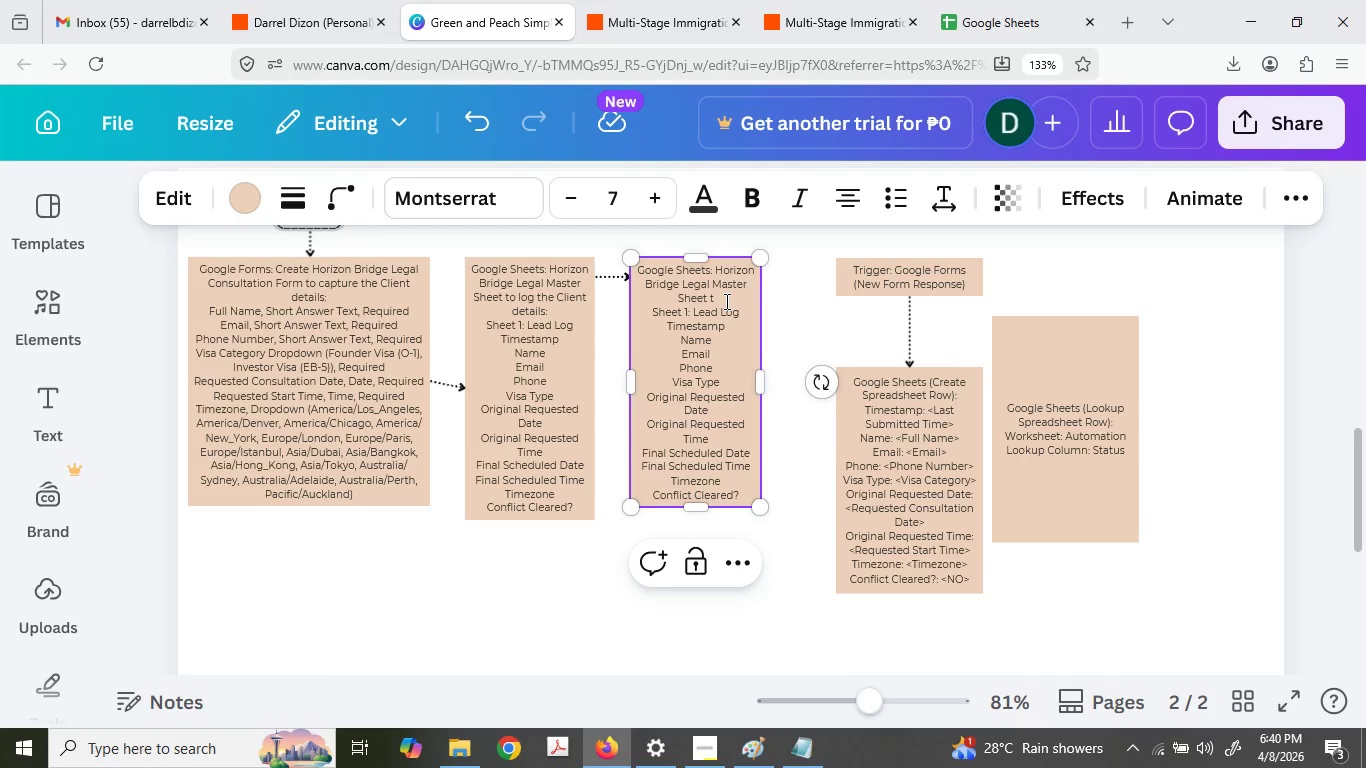 
key(Backspace)
type(for a)
key(Backspace)
type(A)
 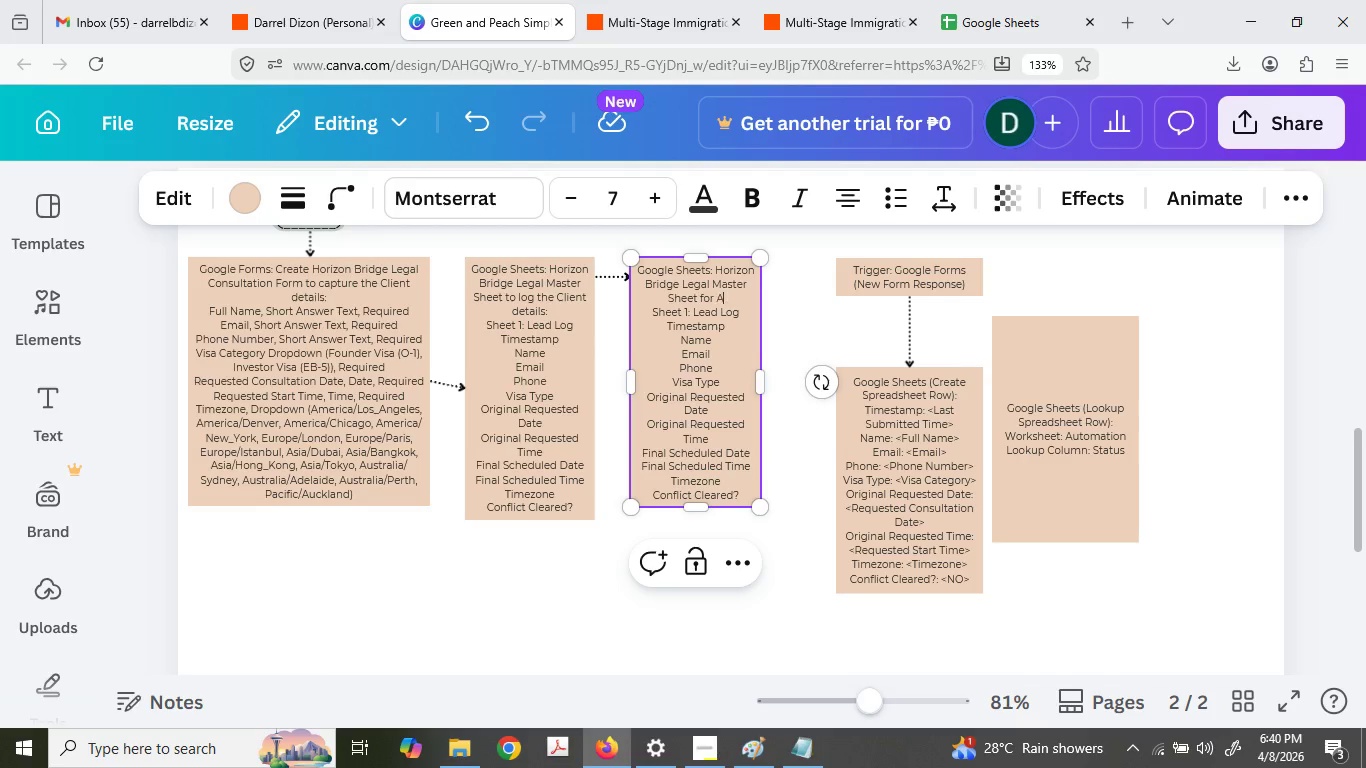 
type(utomationo)
 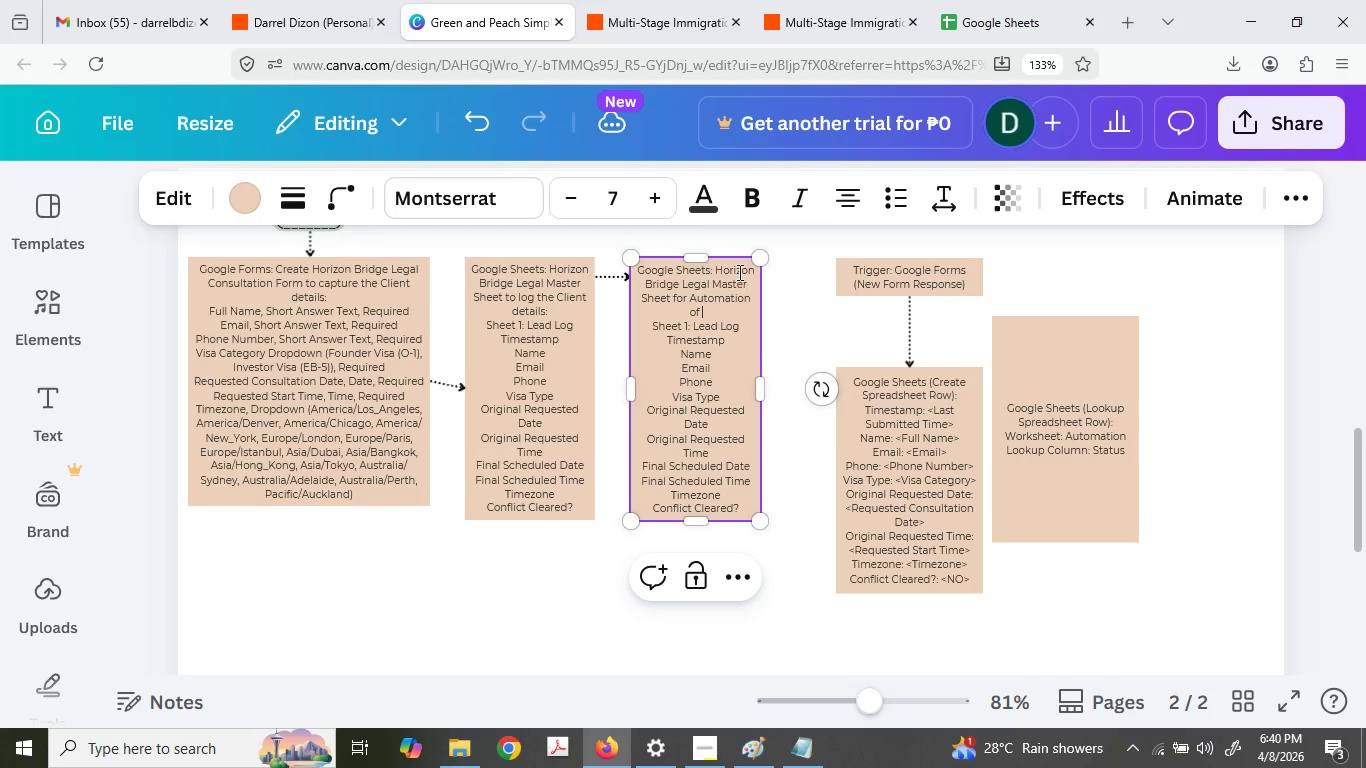 
hold_key(key=Space, duration=0.44)
 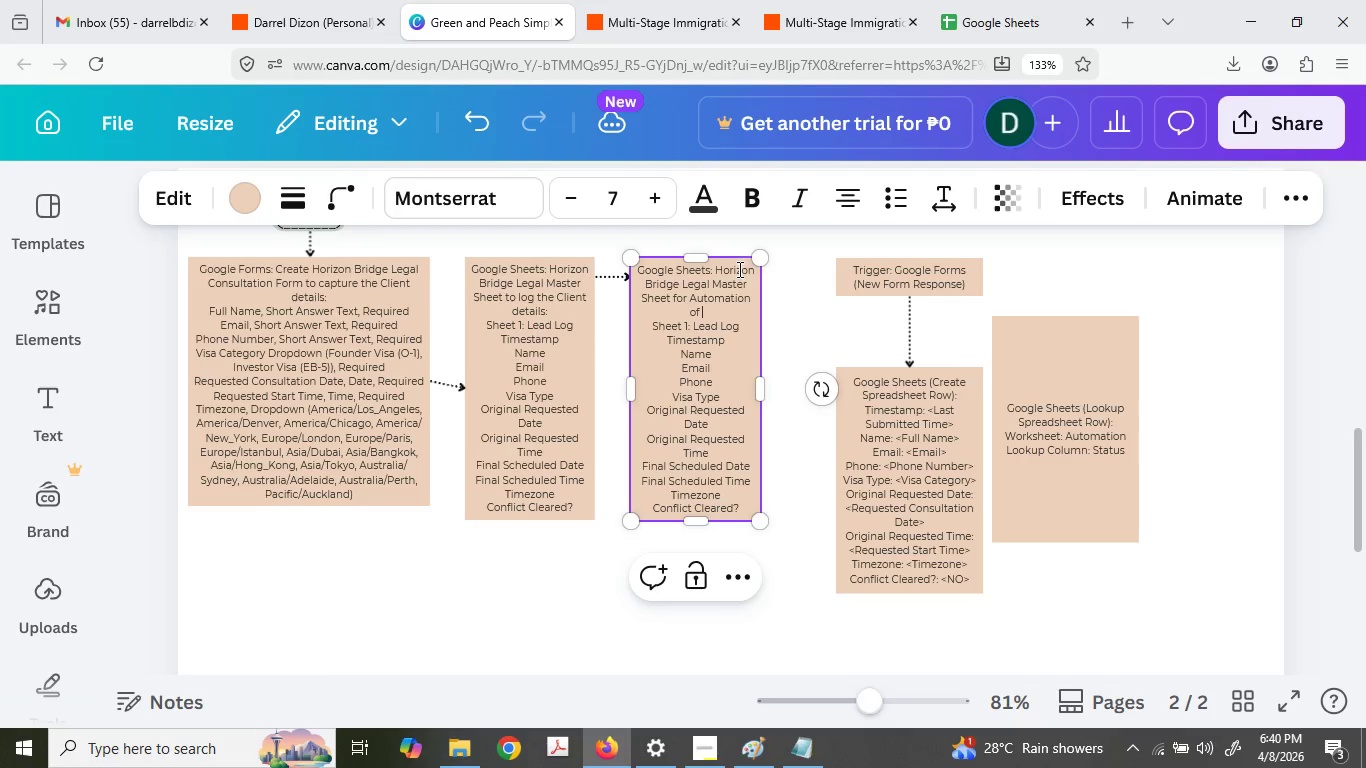 
type("High Vol)
 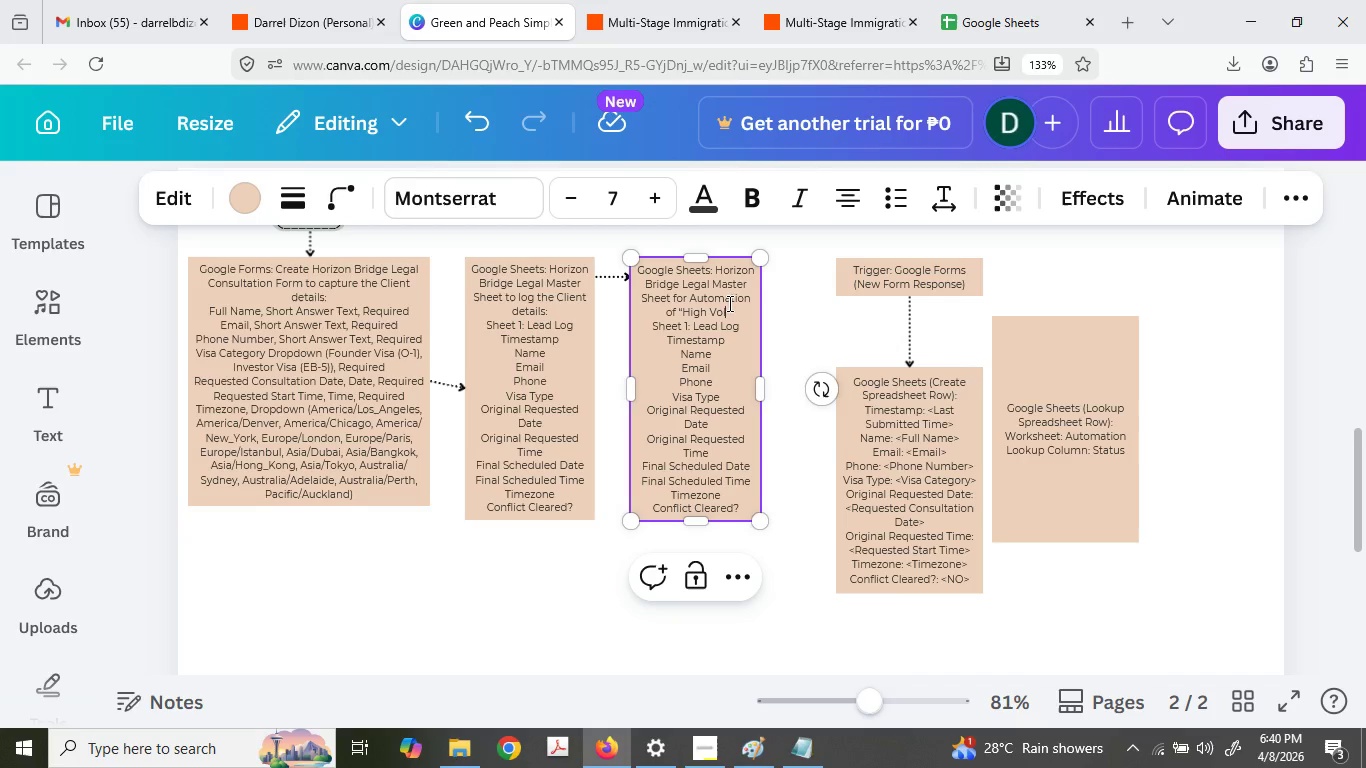 
type(ume" Trigge )
key(Backspace)
type(r an)
 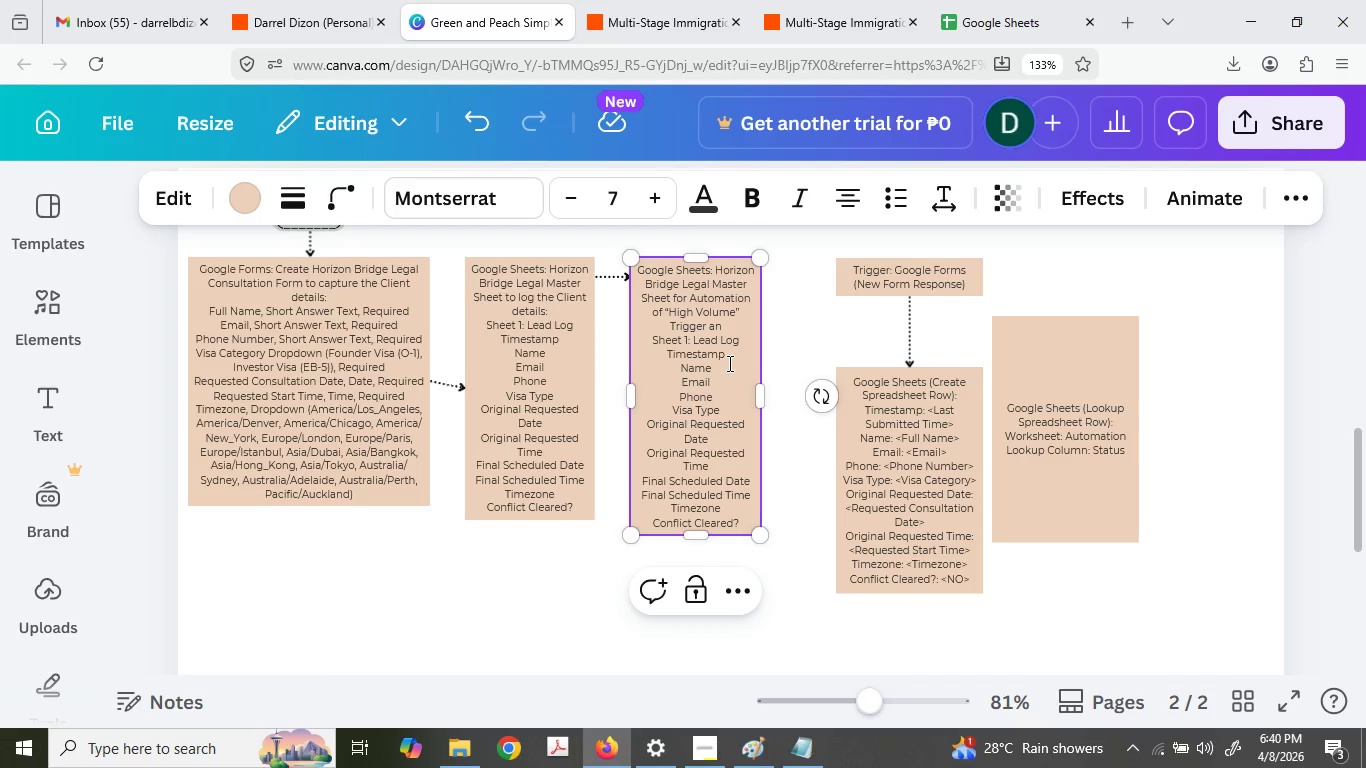 
 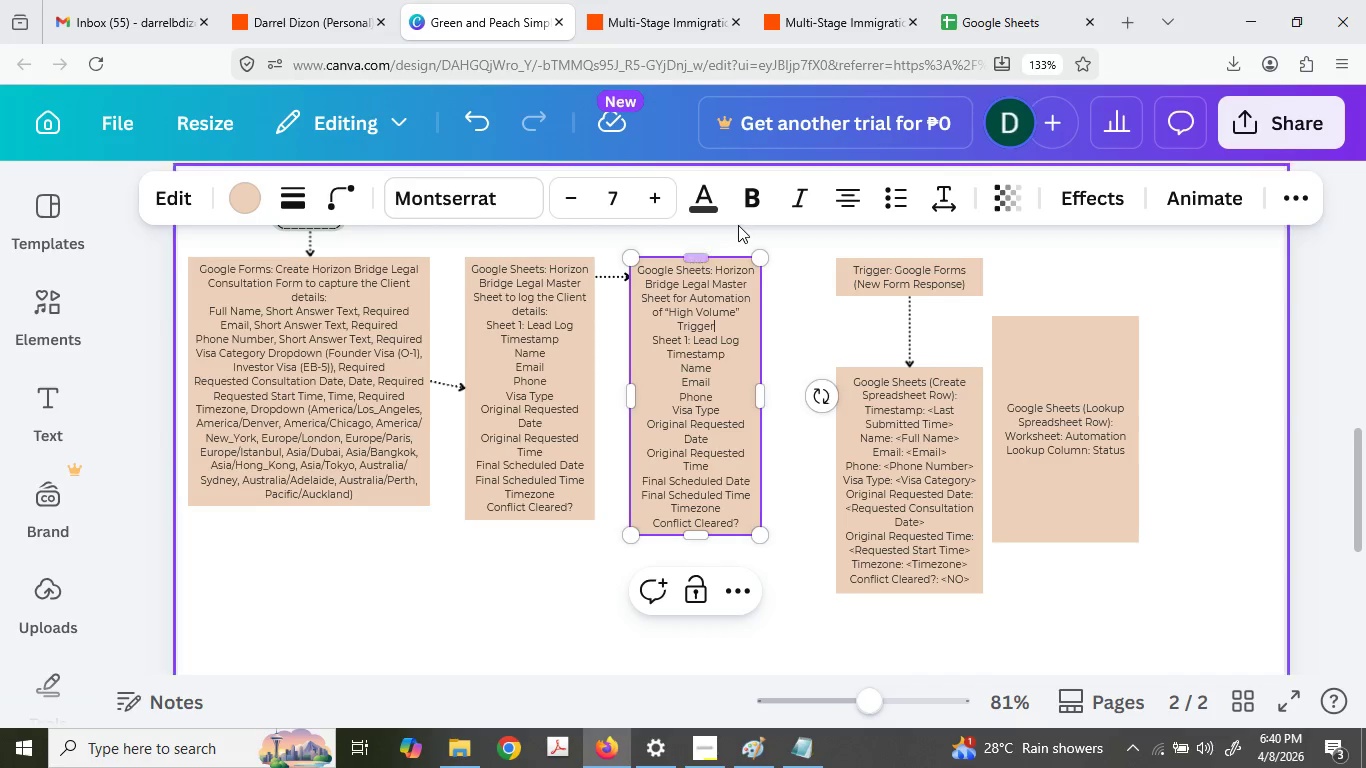 
key(Shift+ShiftLeft)
 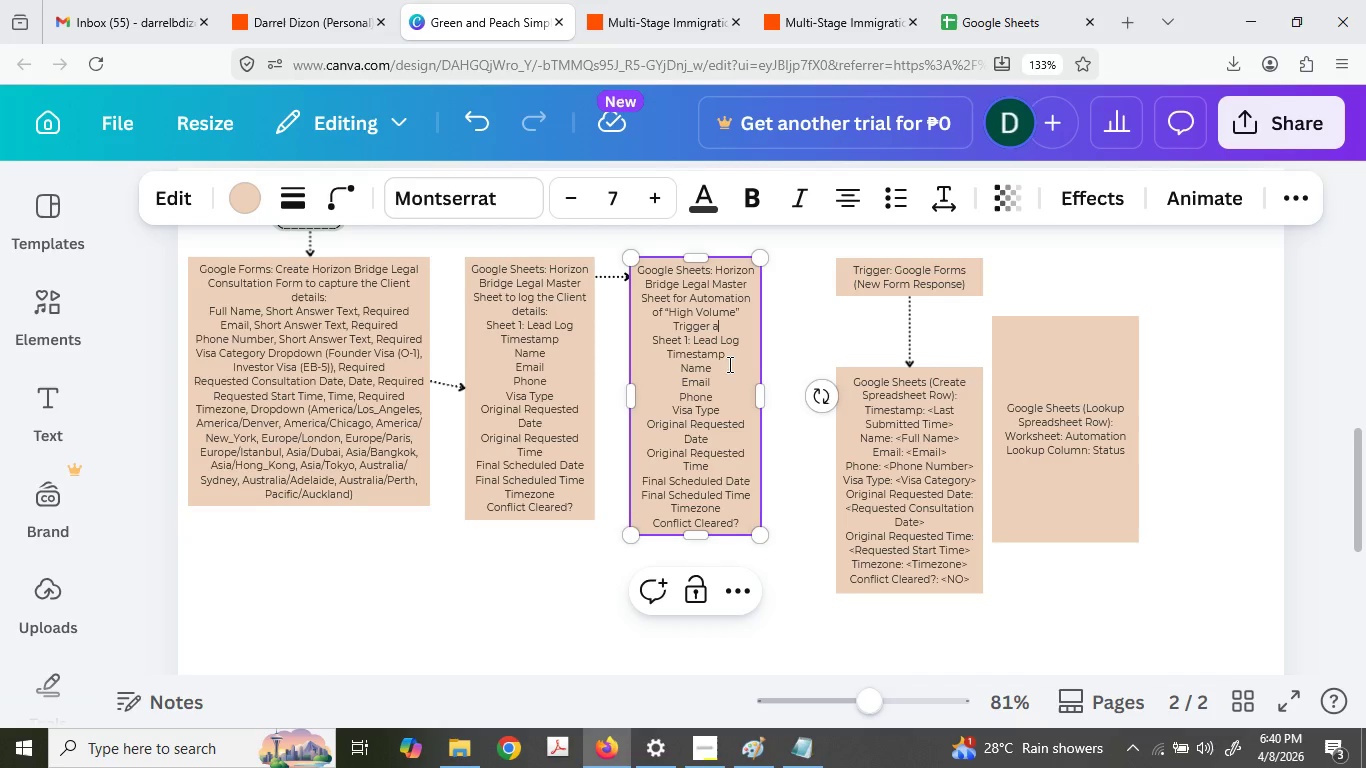 
key(Backspace)
 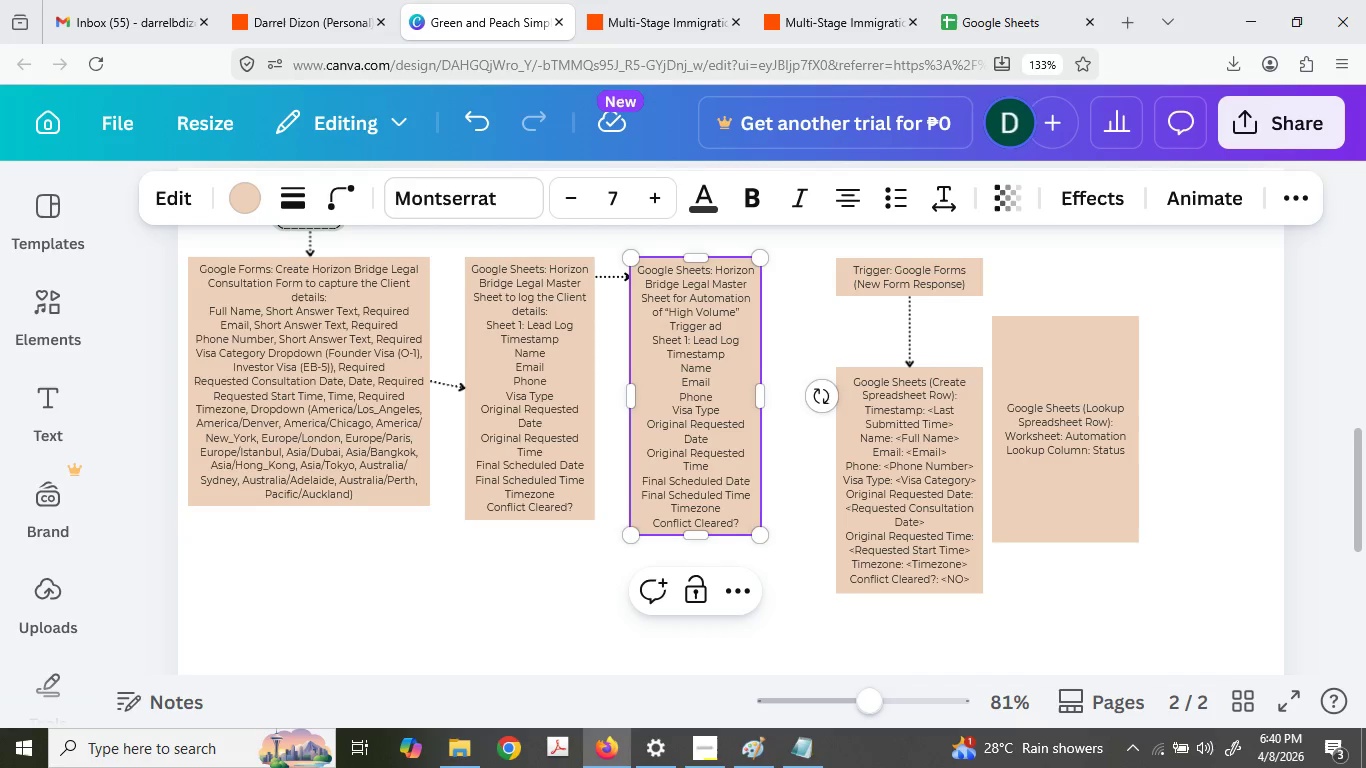 
key(D)
 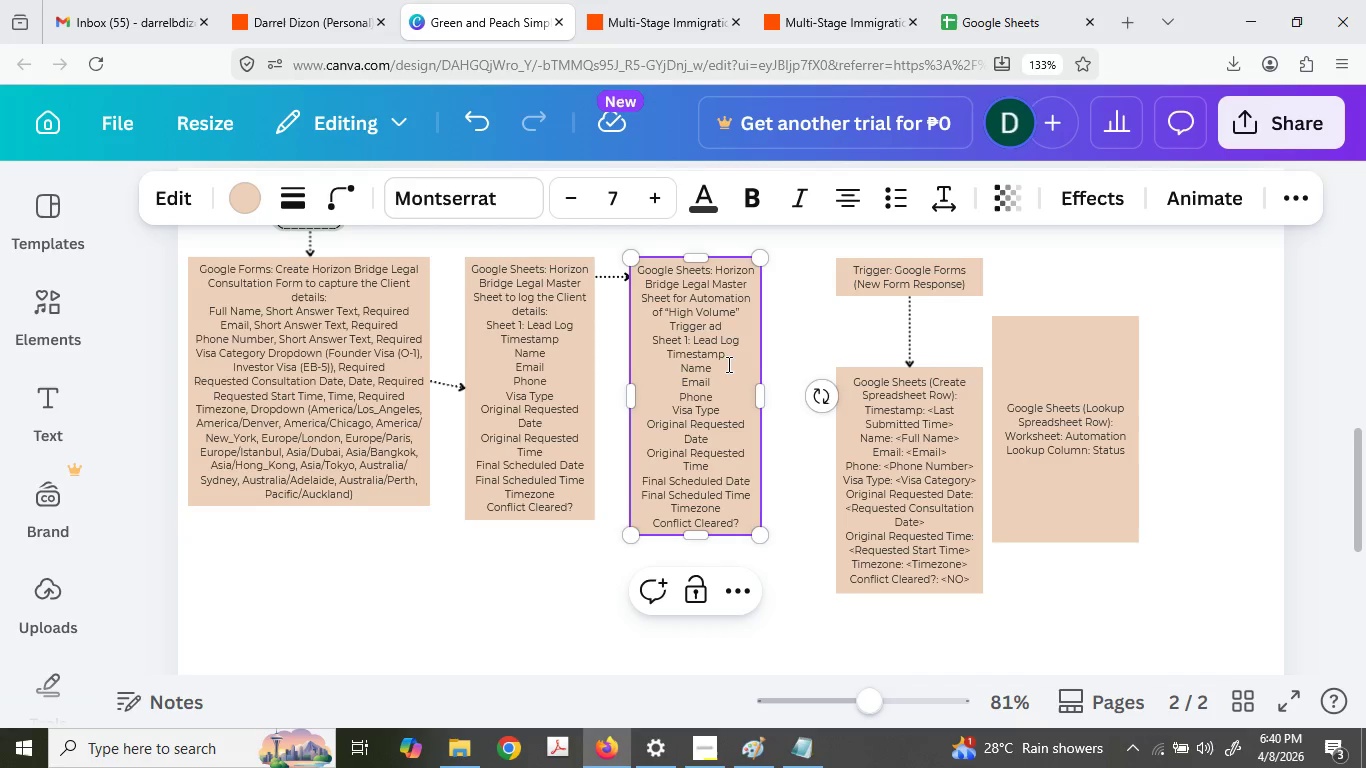 
key(Space)
 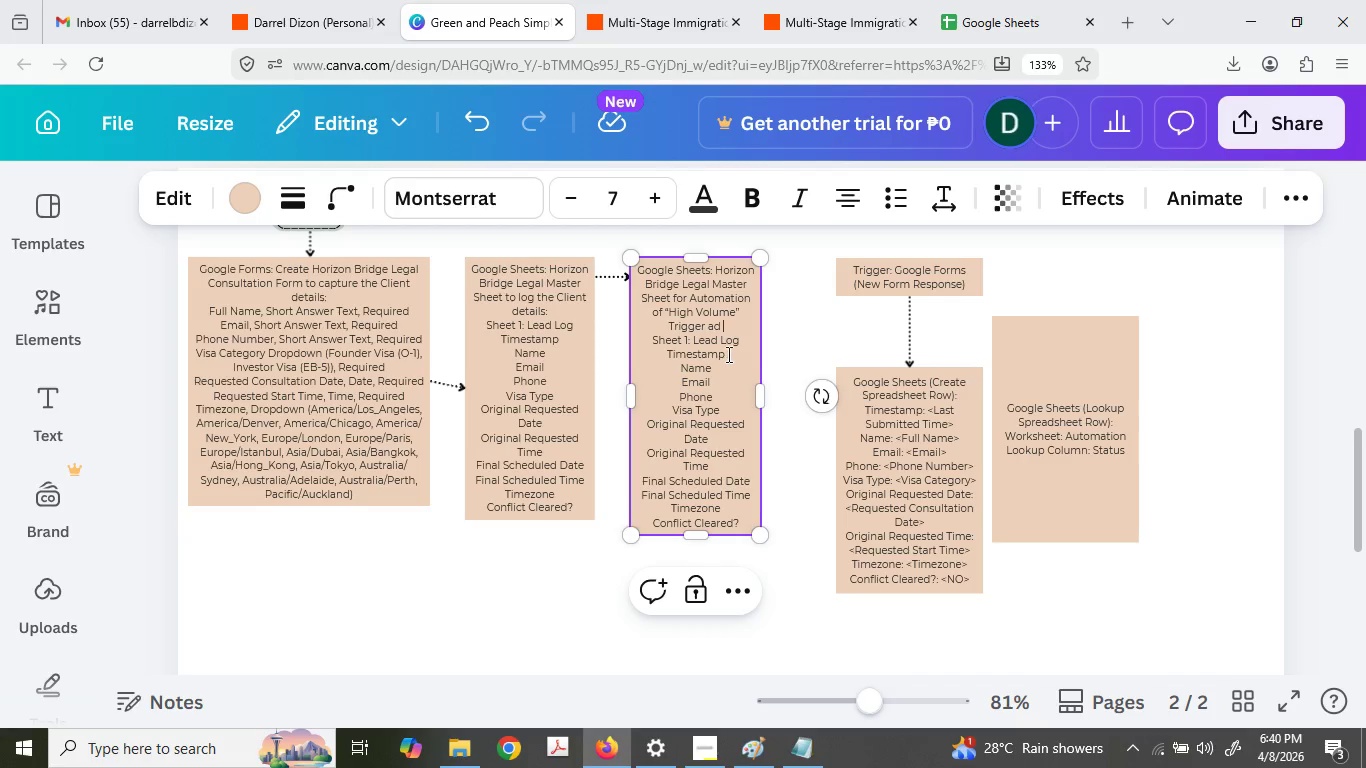 
key(Shift+ShiftLeft)
 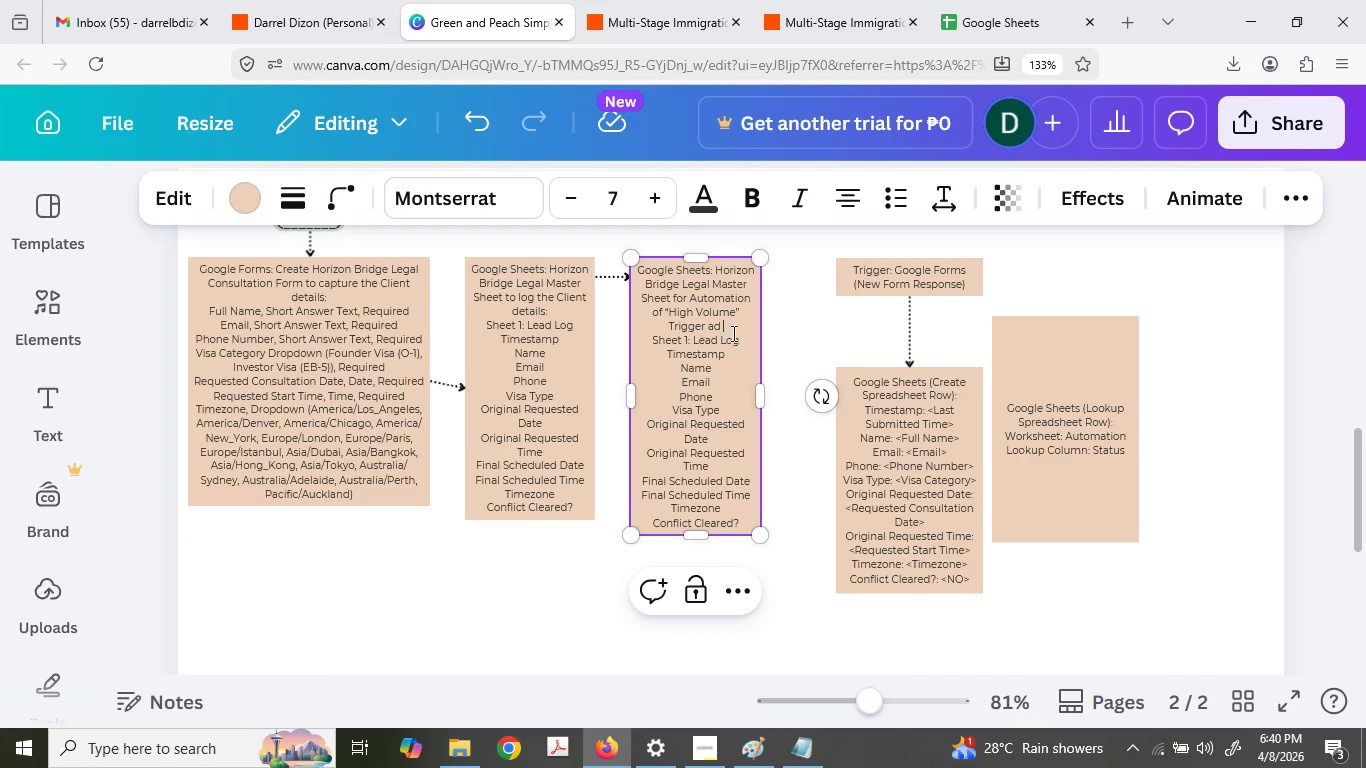 
key(Shift+R)
 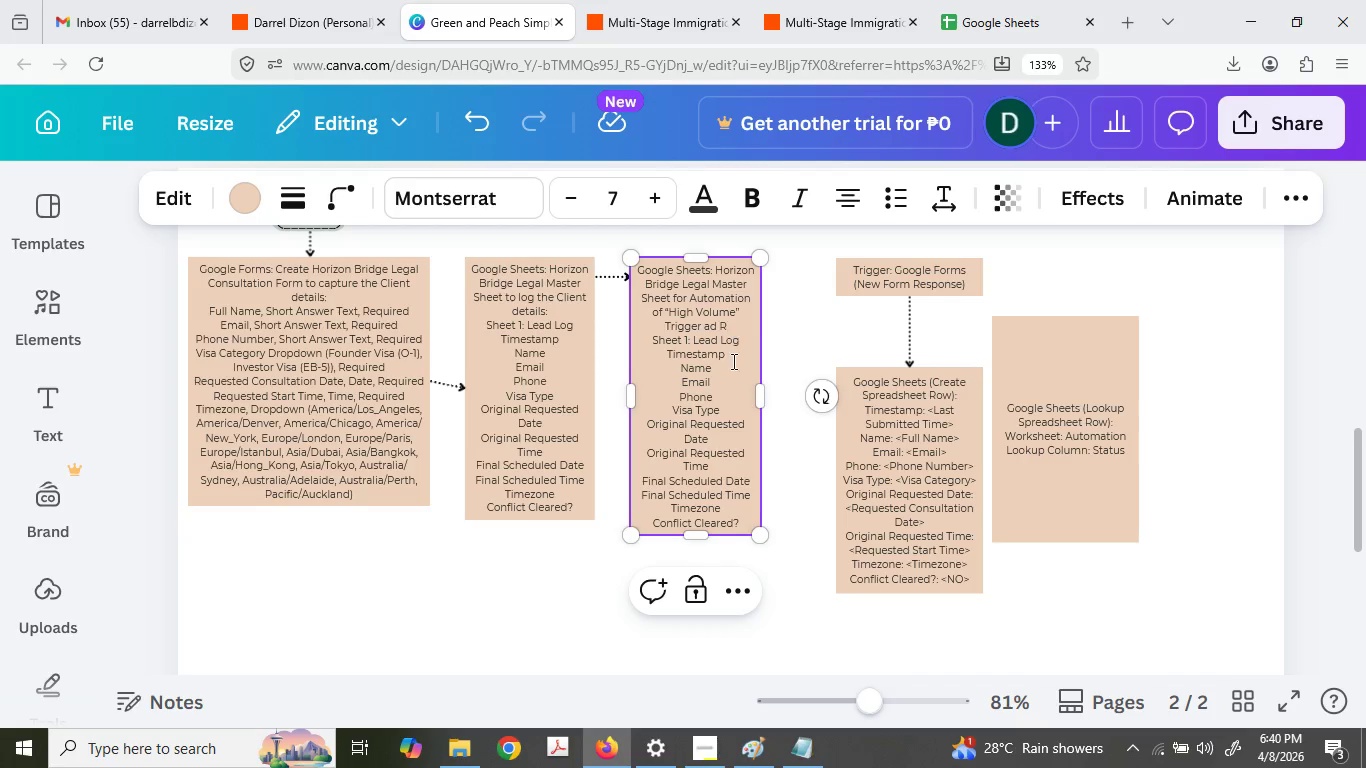 
key(Backspace)
 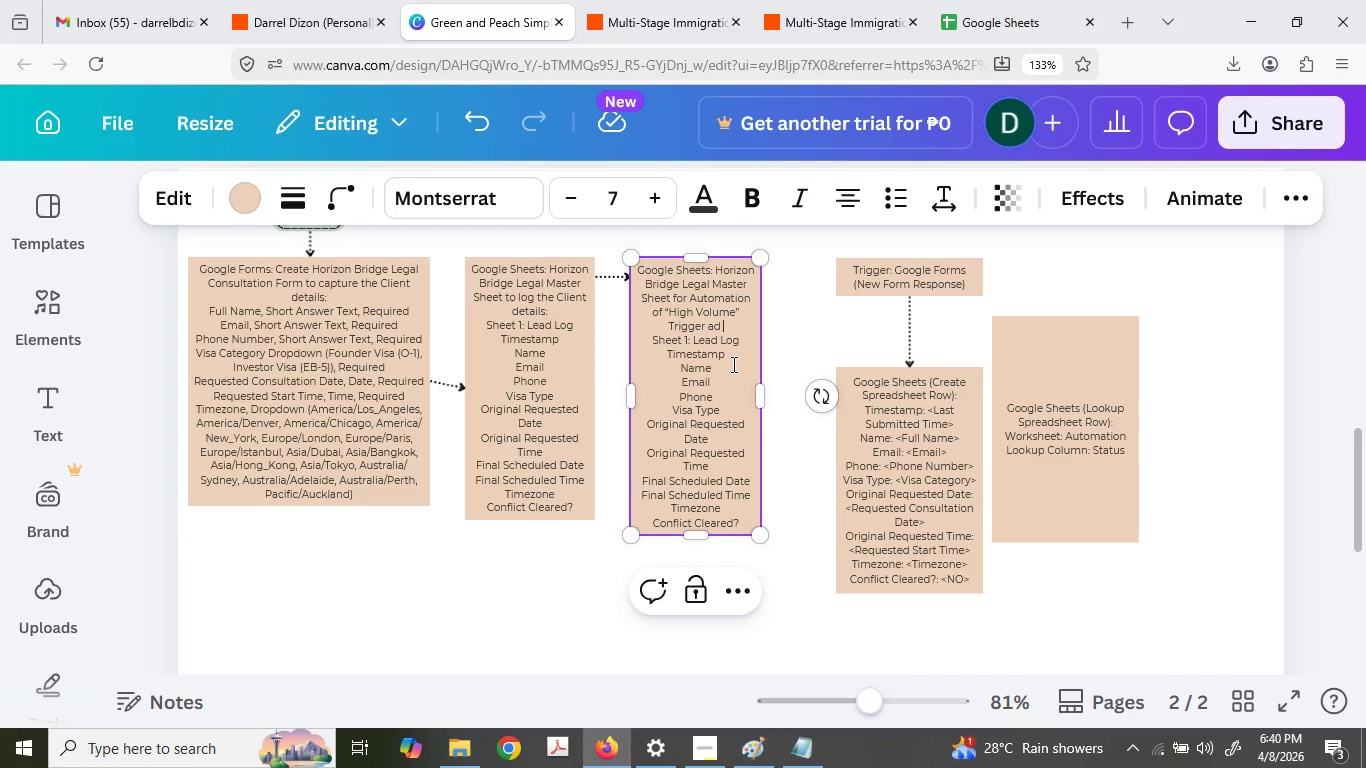 
key(Backspace)
 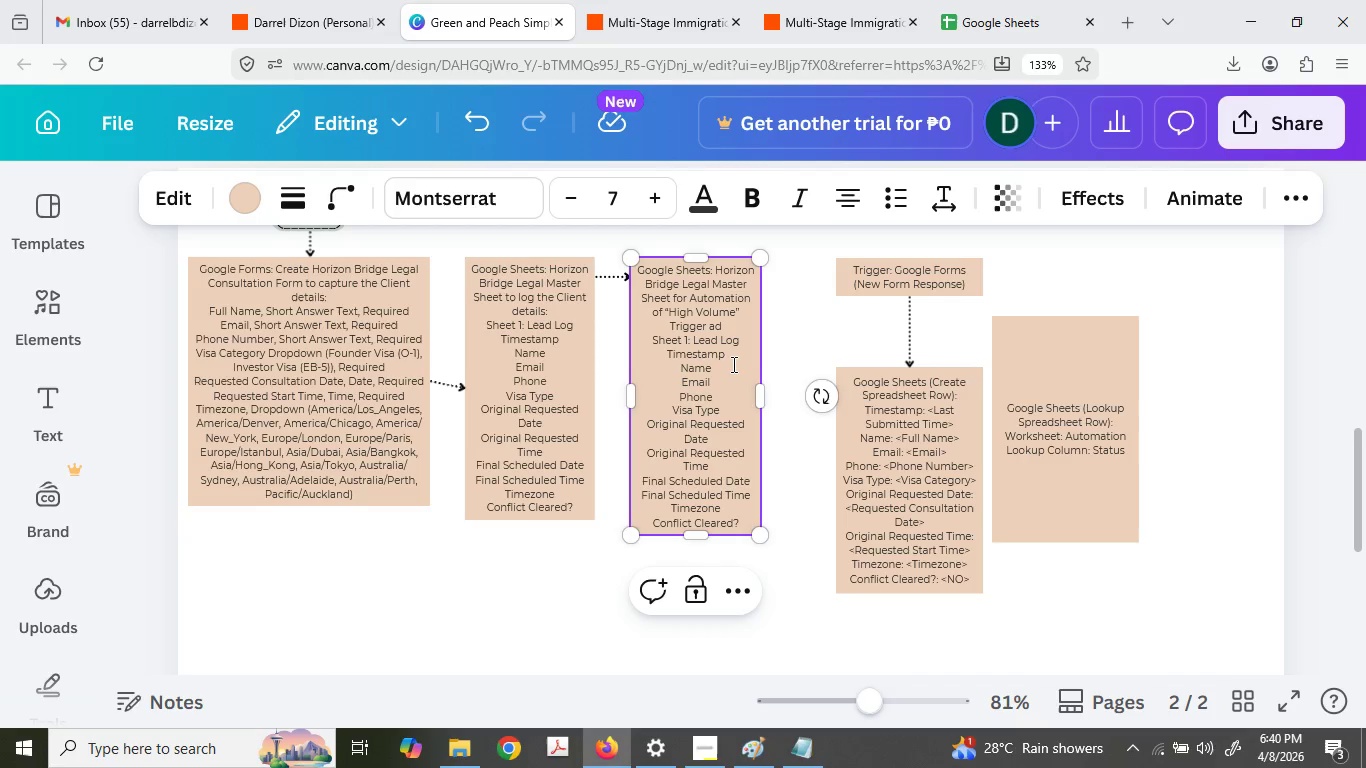 
key(Backspace)
 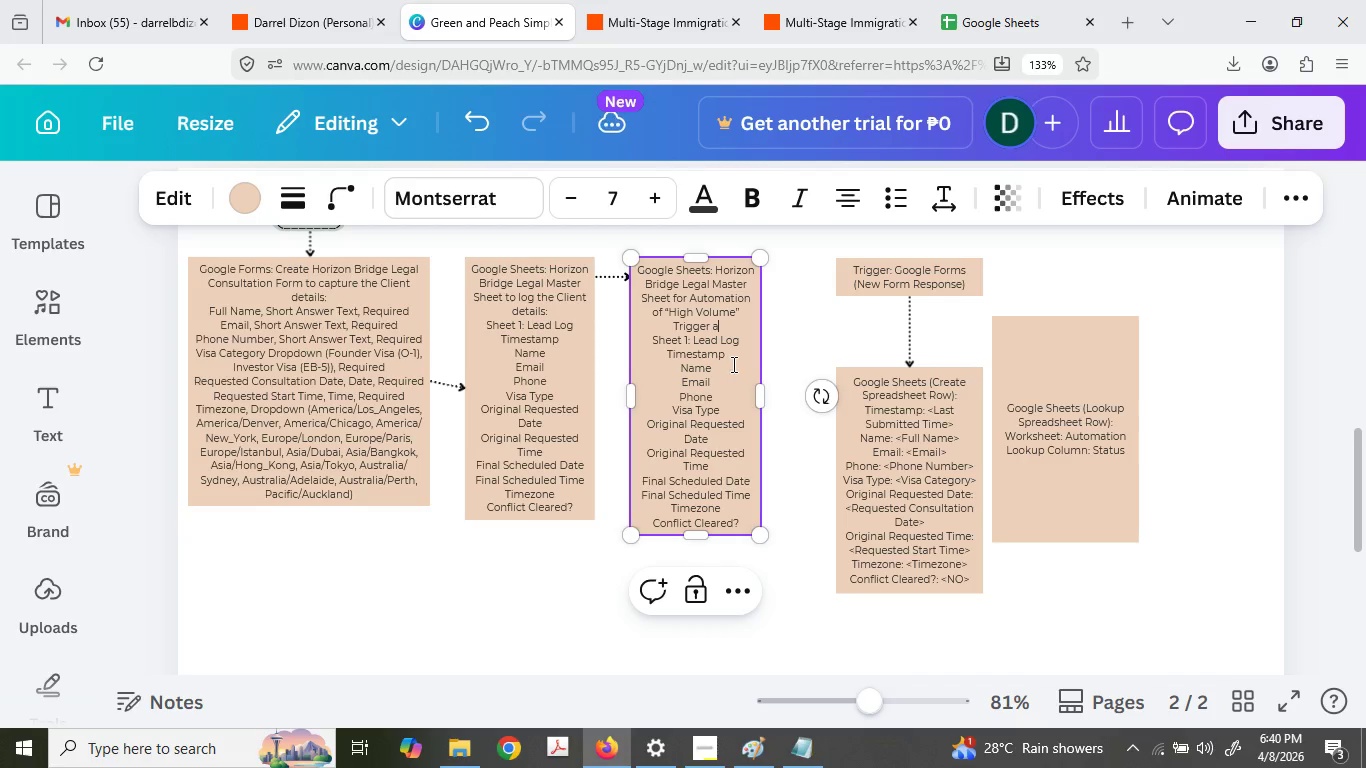 
type(nd Reschedule )
 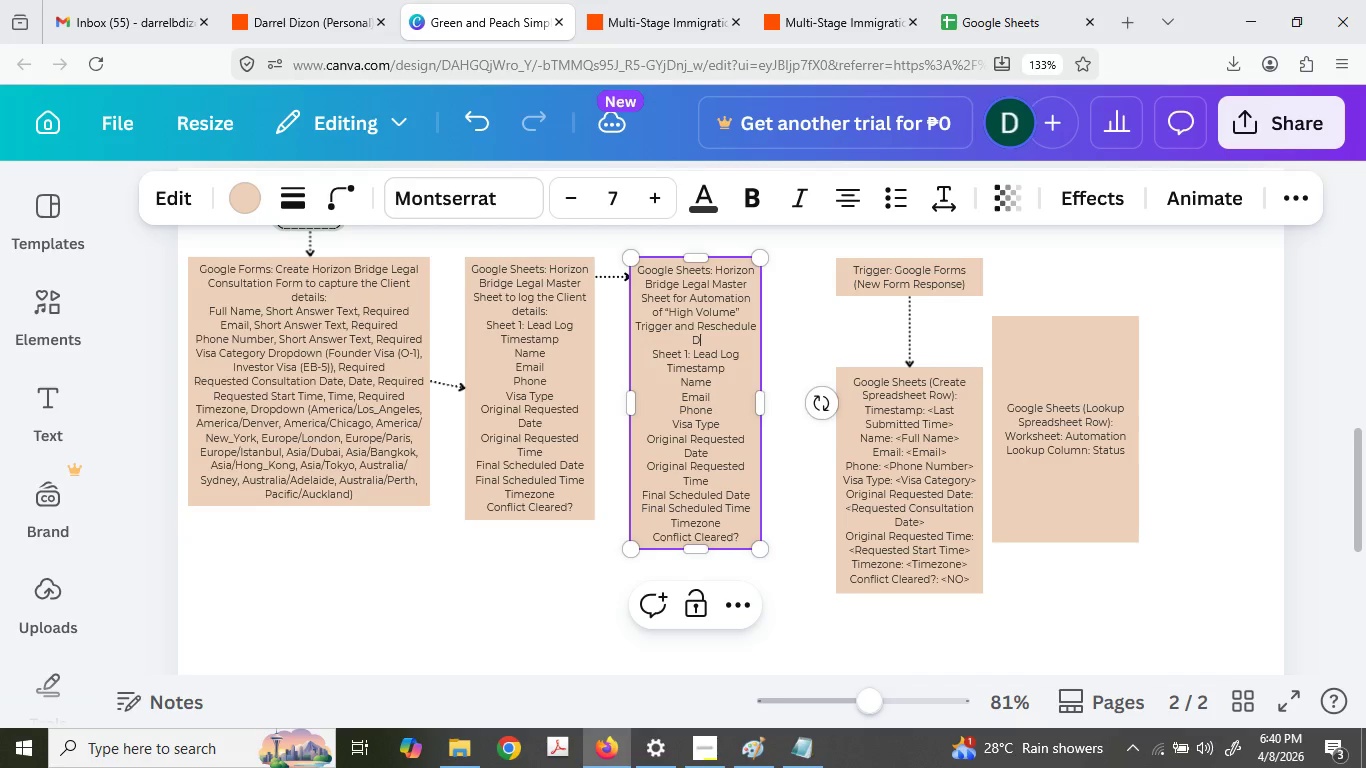 
type(Days)
 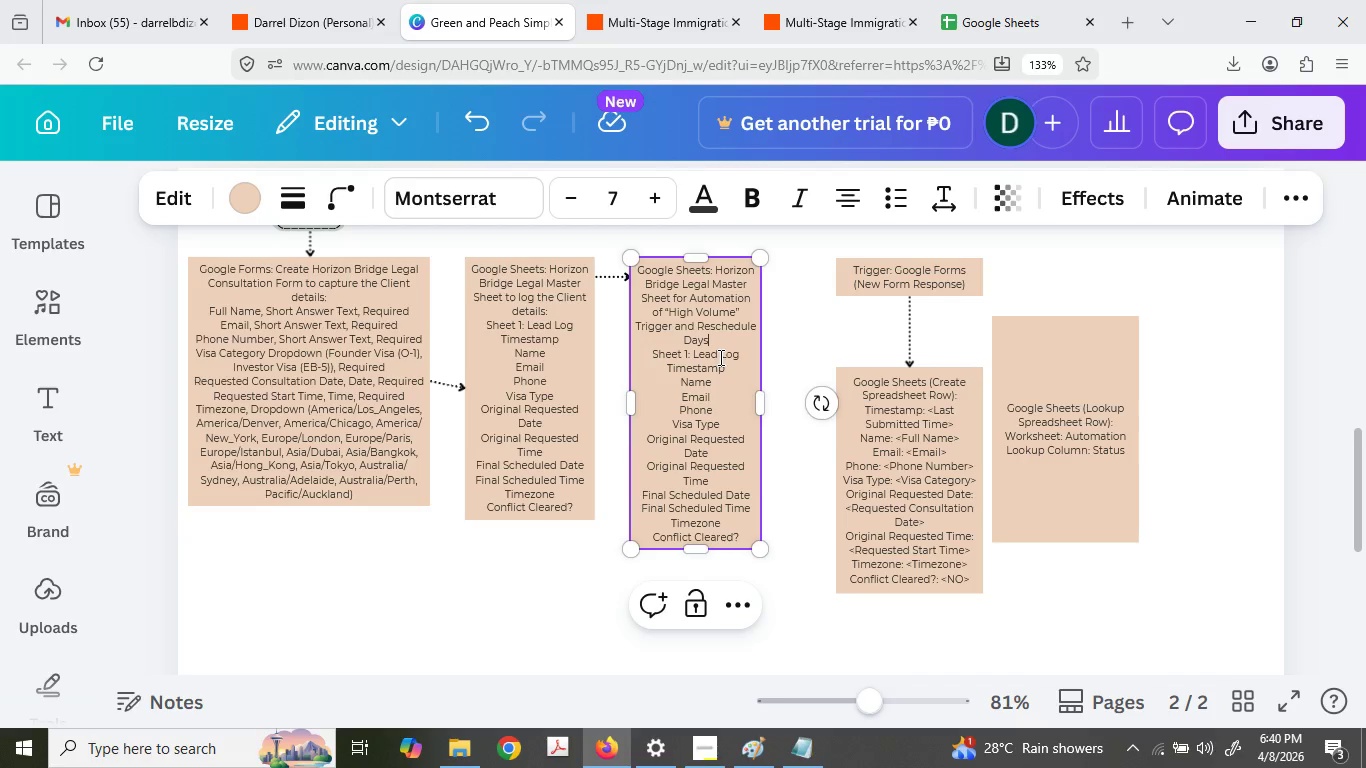 
left_click_drag(start_coordinate=[758, 354], to_coordinate=[758, 349])
 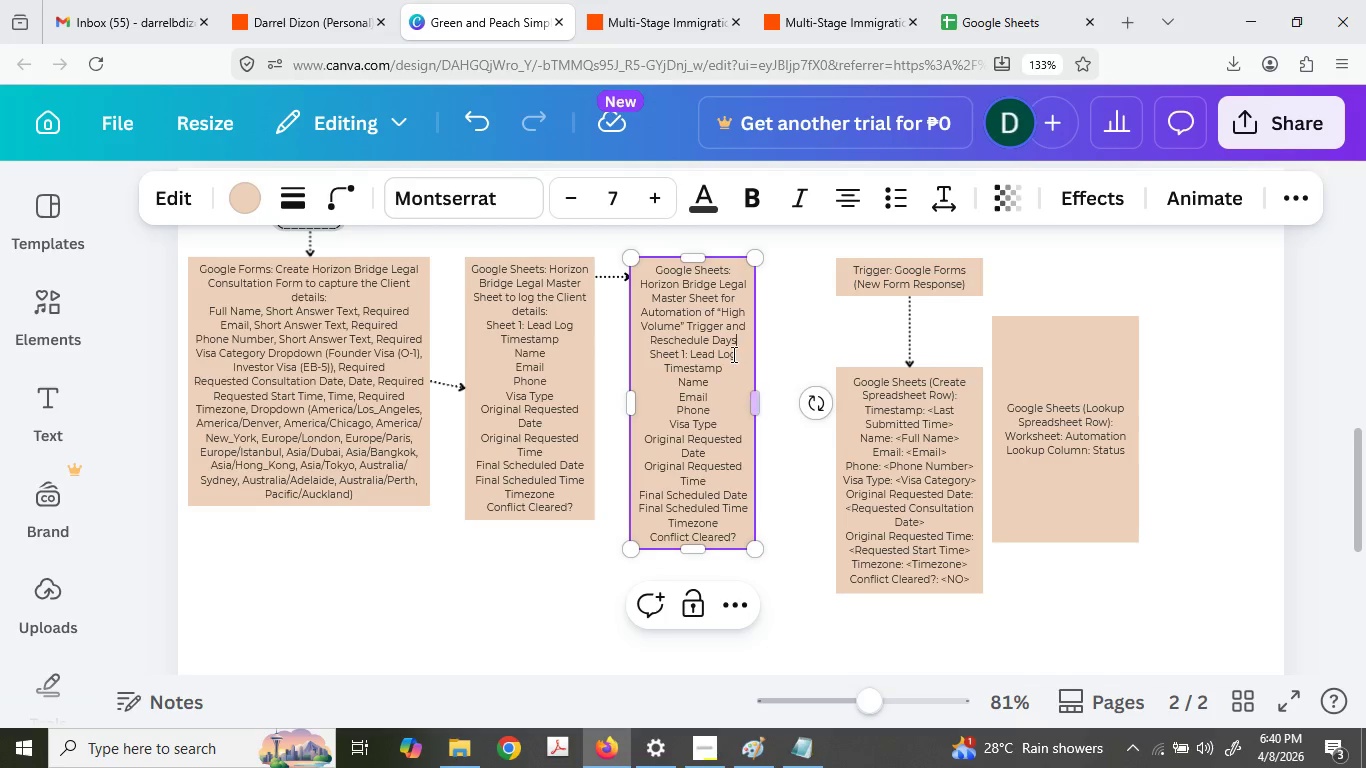 
key(Control+ControlLeft)
 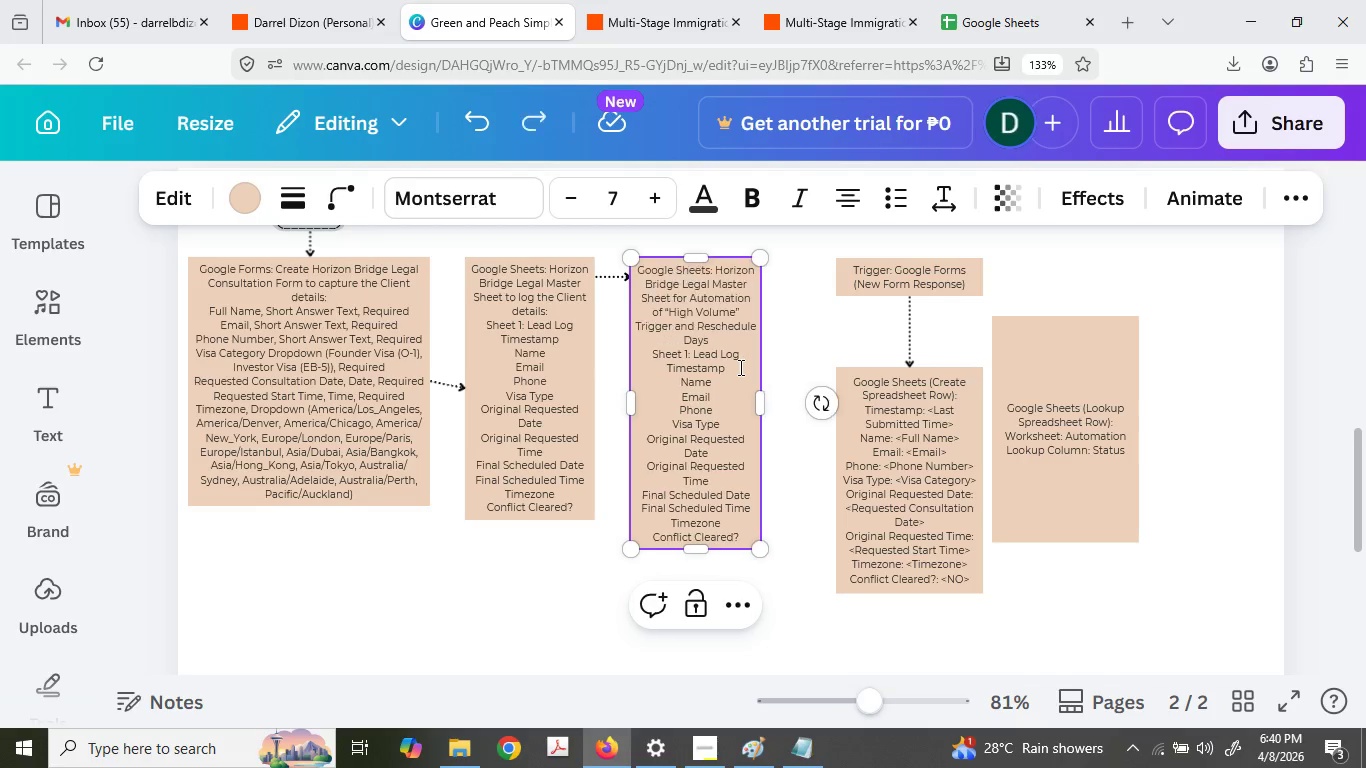 
key(Control+Z)
 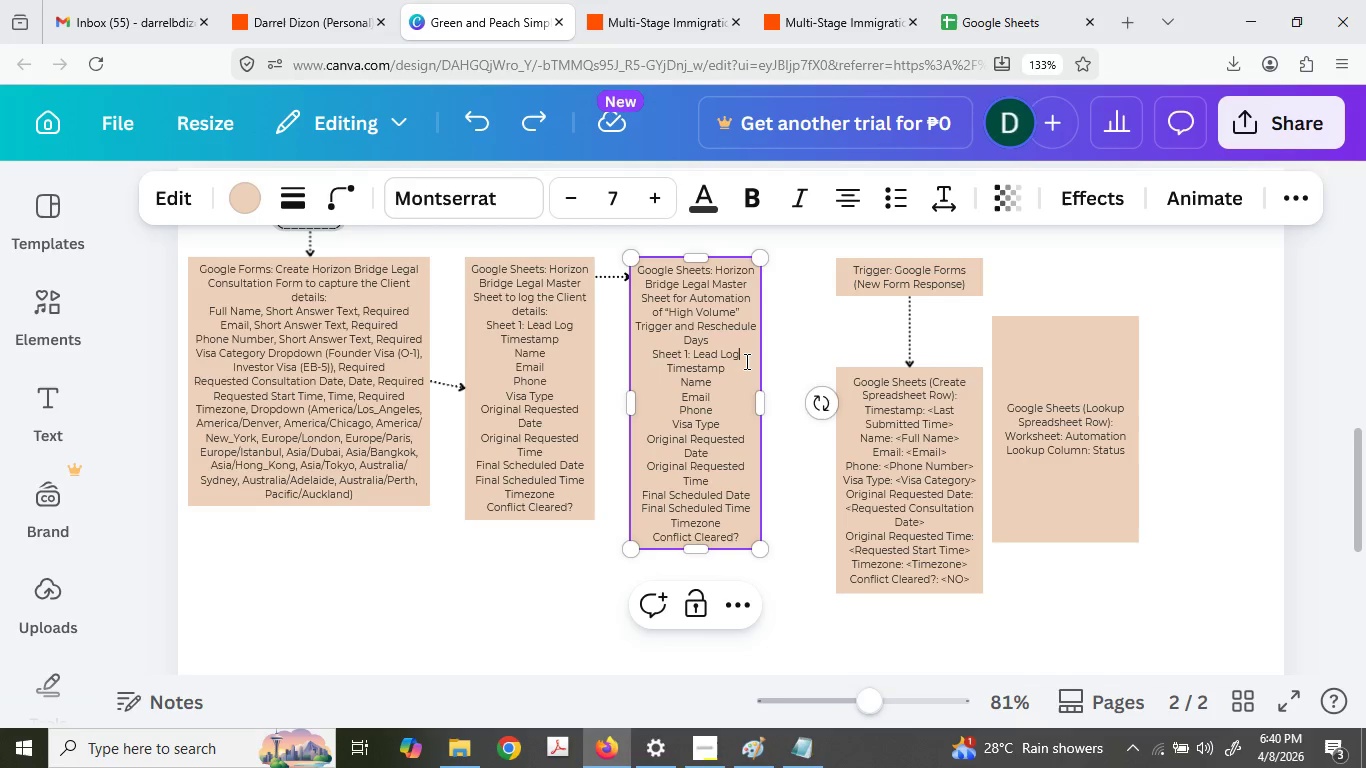 
left_click([745, 361])
 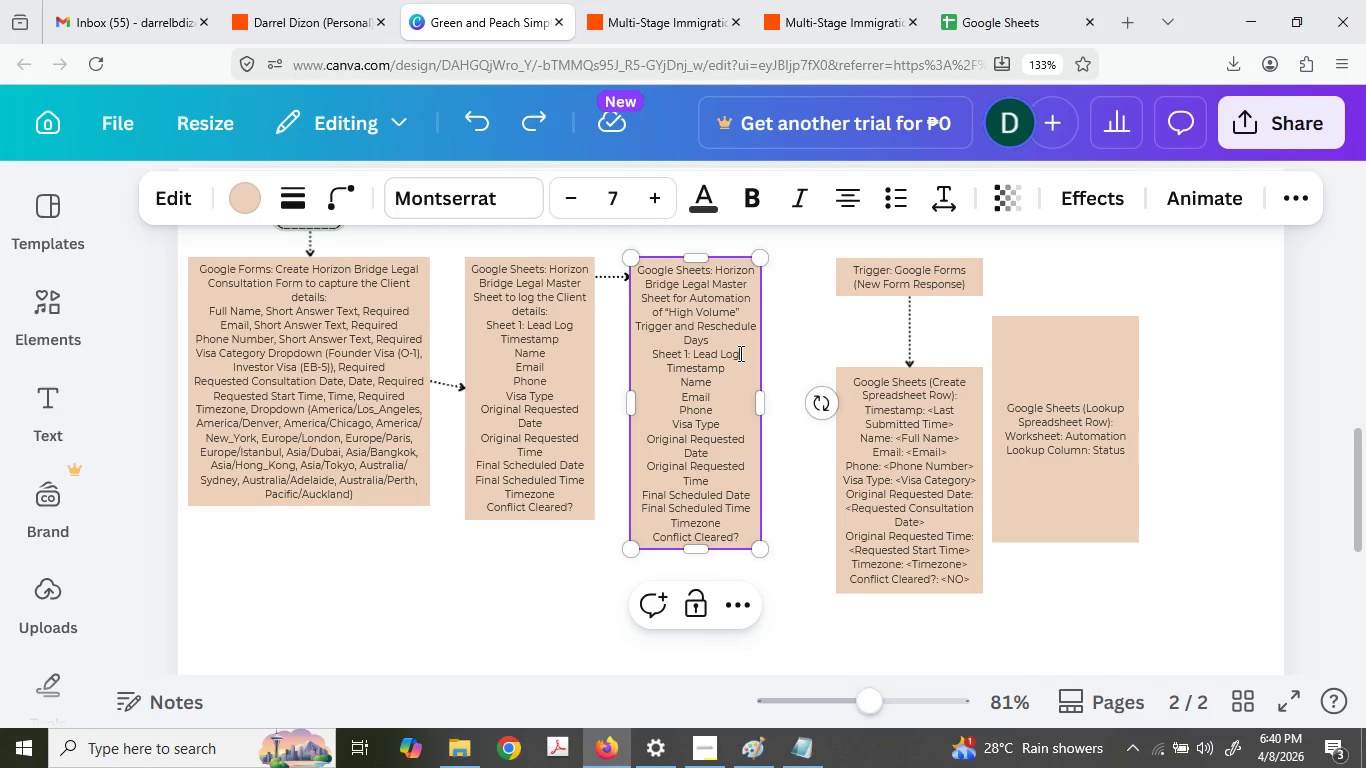 
left_click_drag(start_coordinate=[739, 353], to_coordinate=[690, 379])
 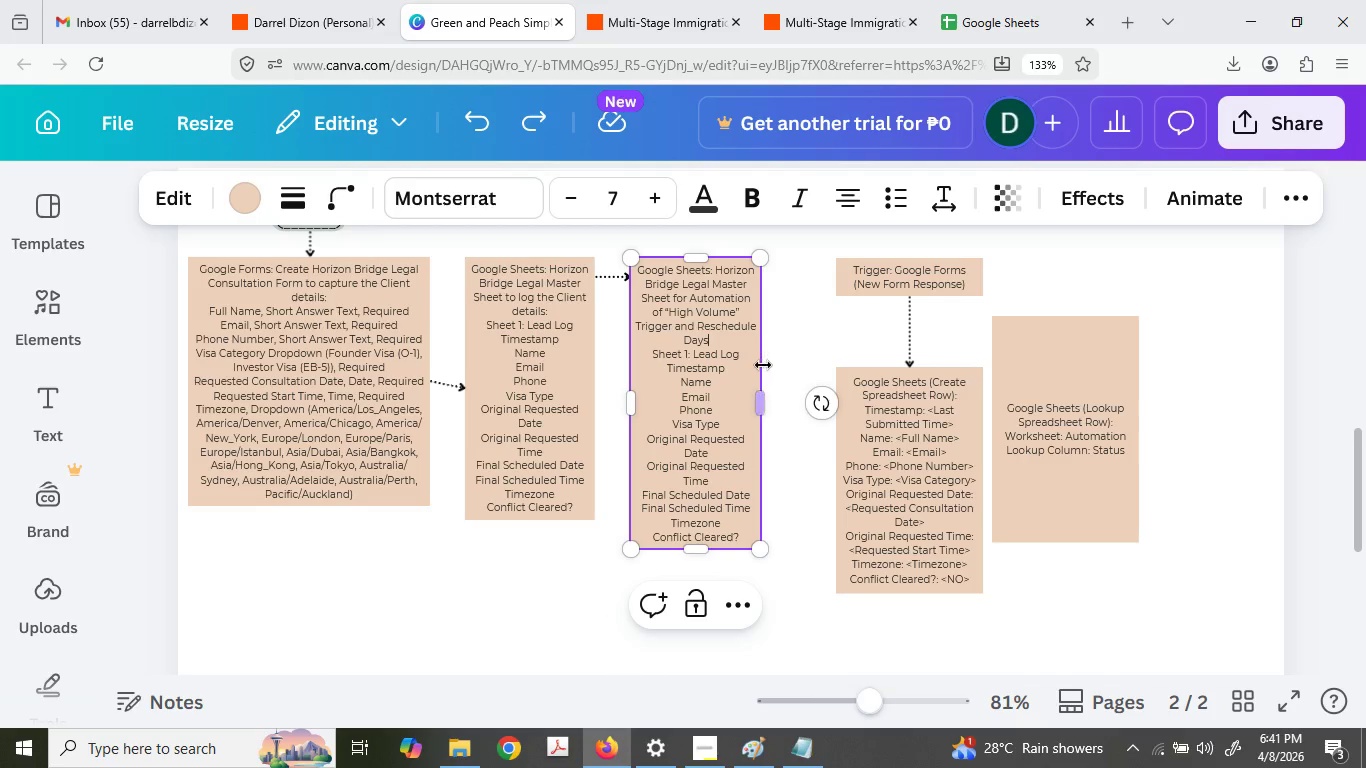 
left_click_drag(start_coordinate=[741, 351], to_coordinate=[691, 359])
 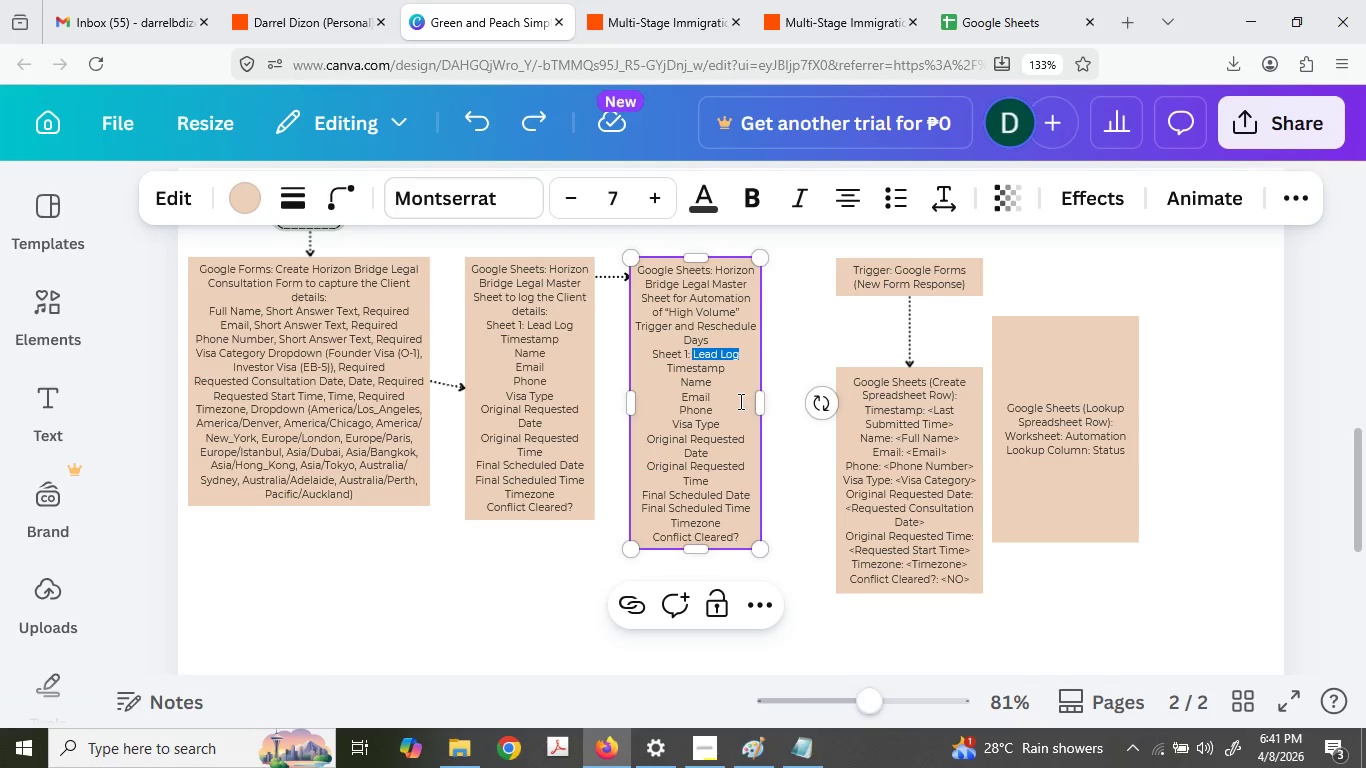 
key(Shift+ShiftLeft)
 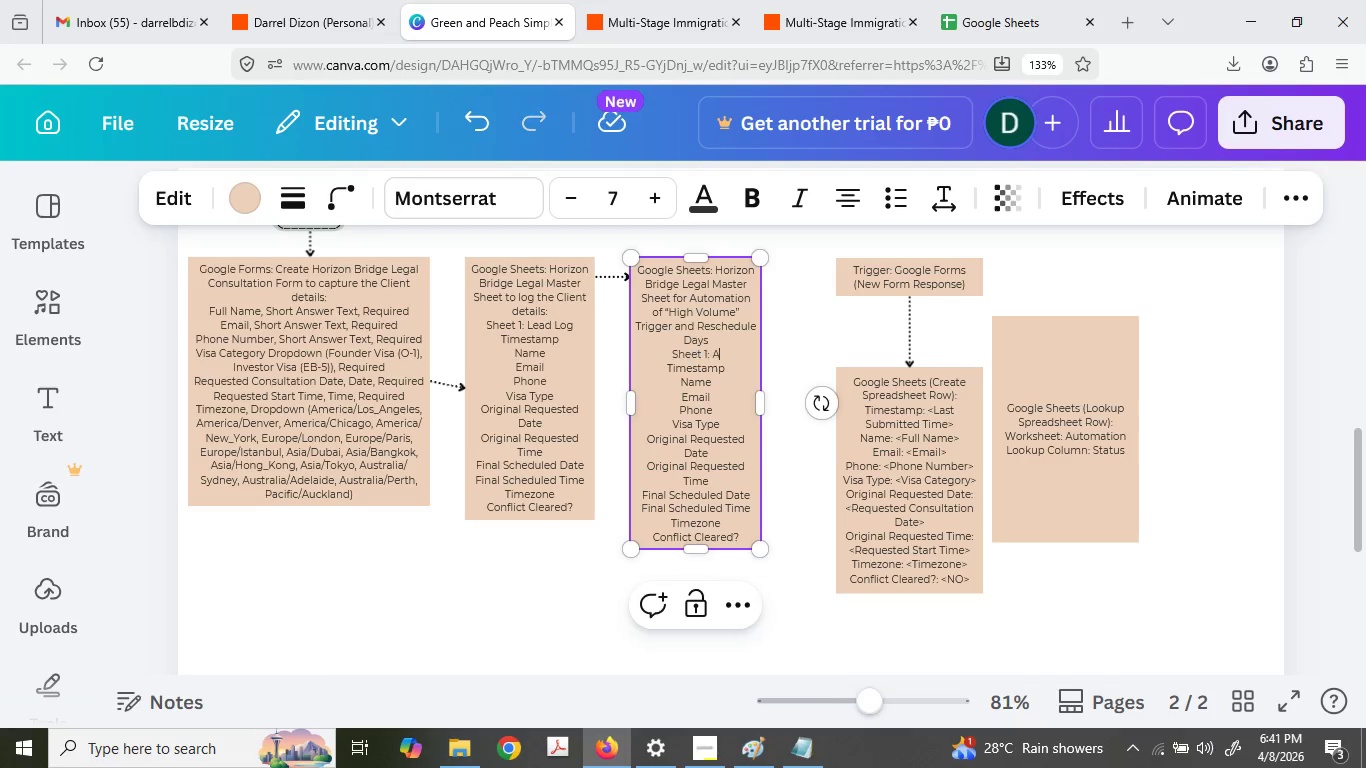 
key(Shift+A)
 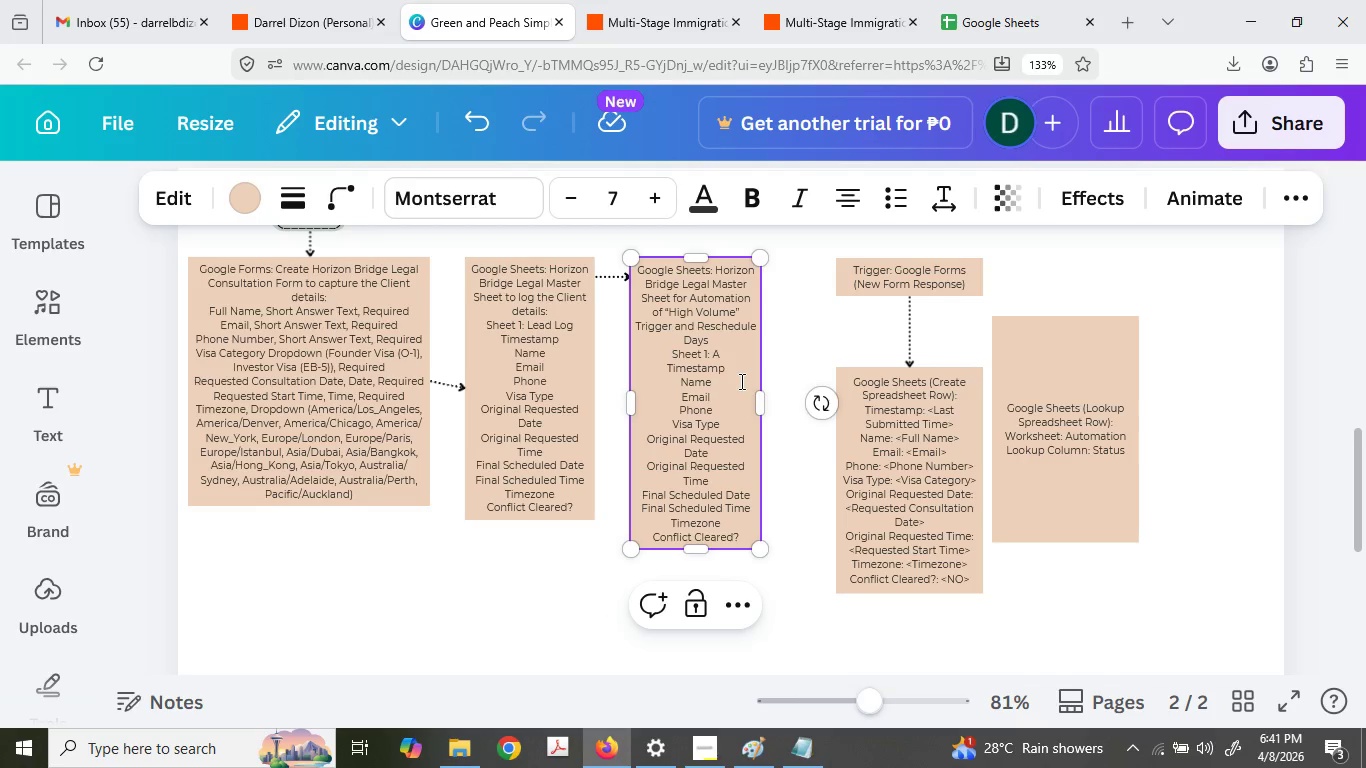 
type(utomation)
 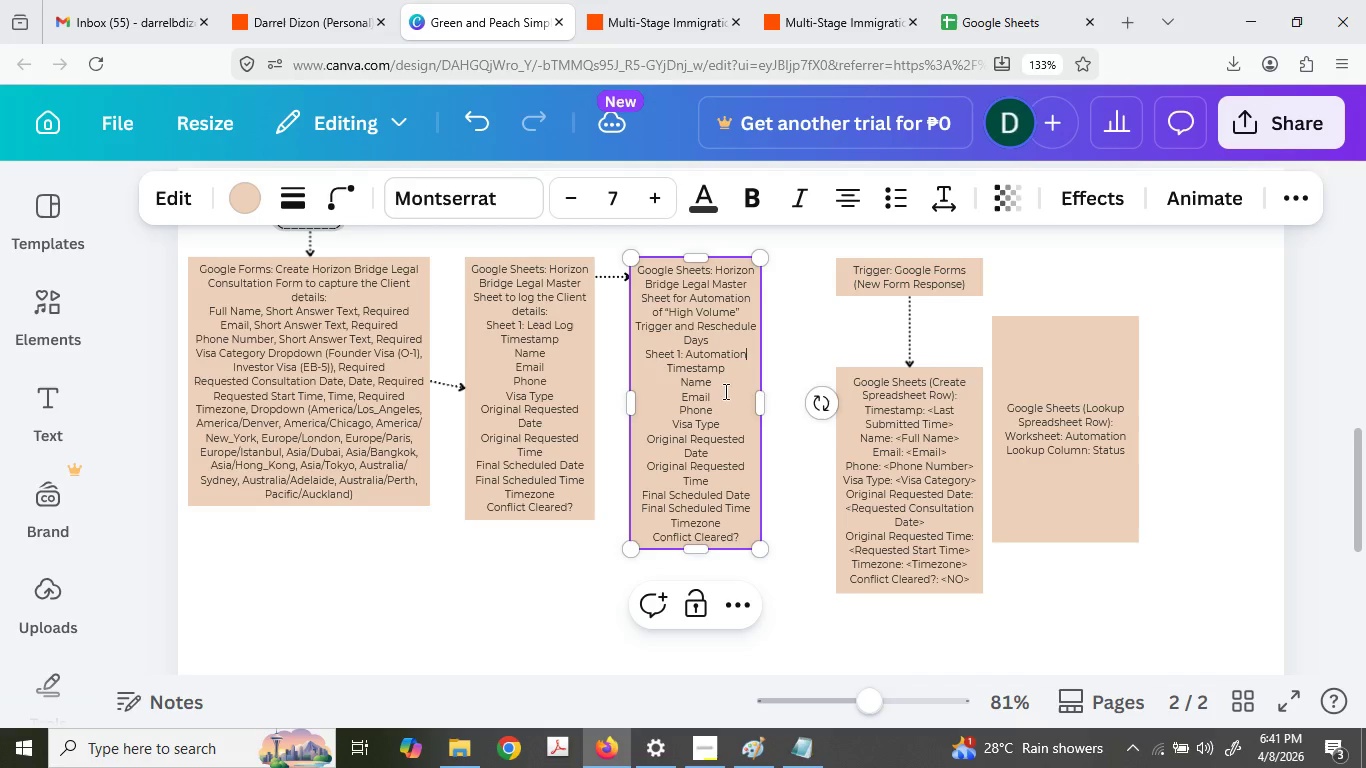 
left_click([704, 363])
 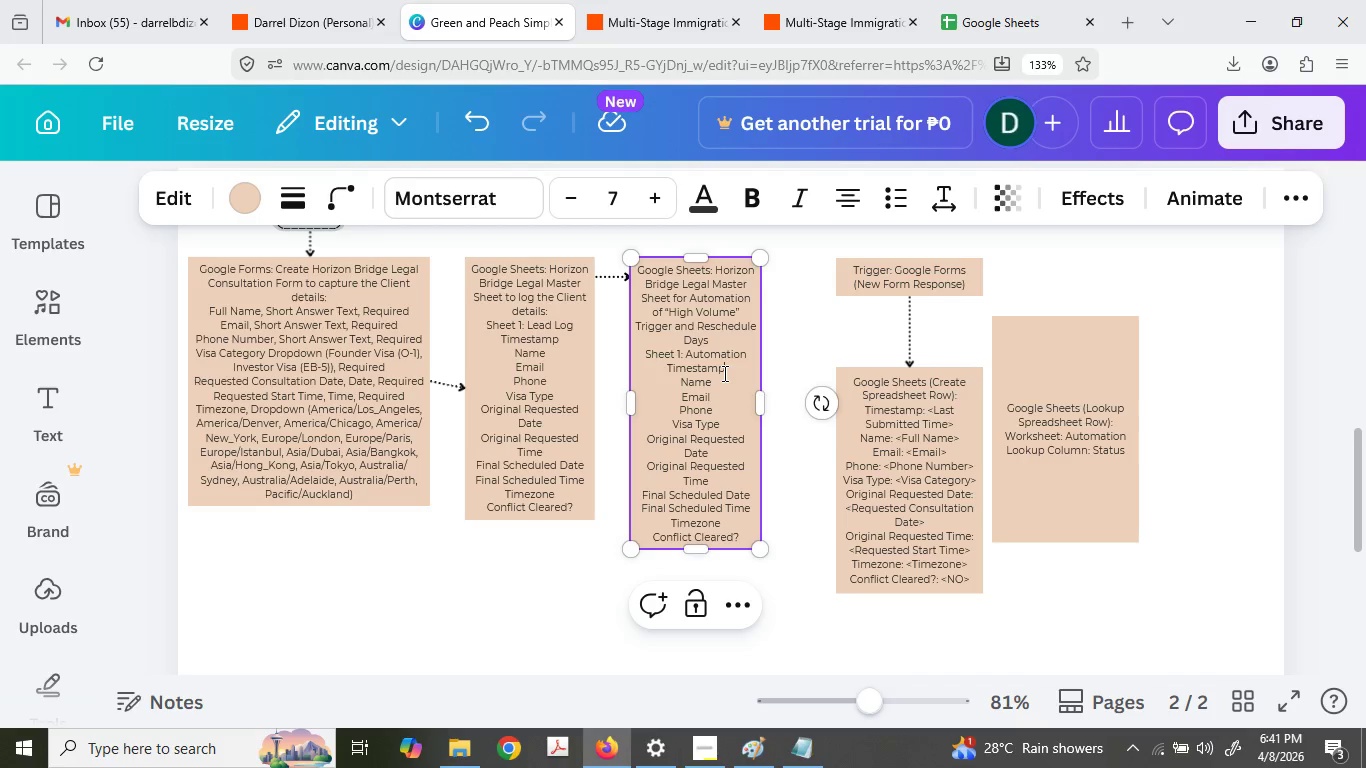 
double_click([723, 373])
 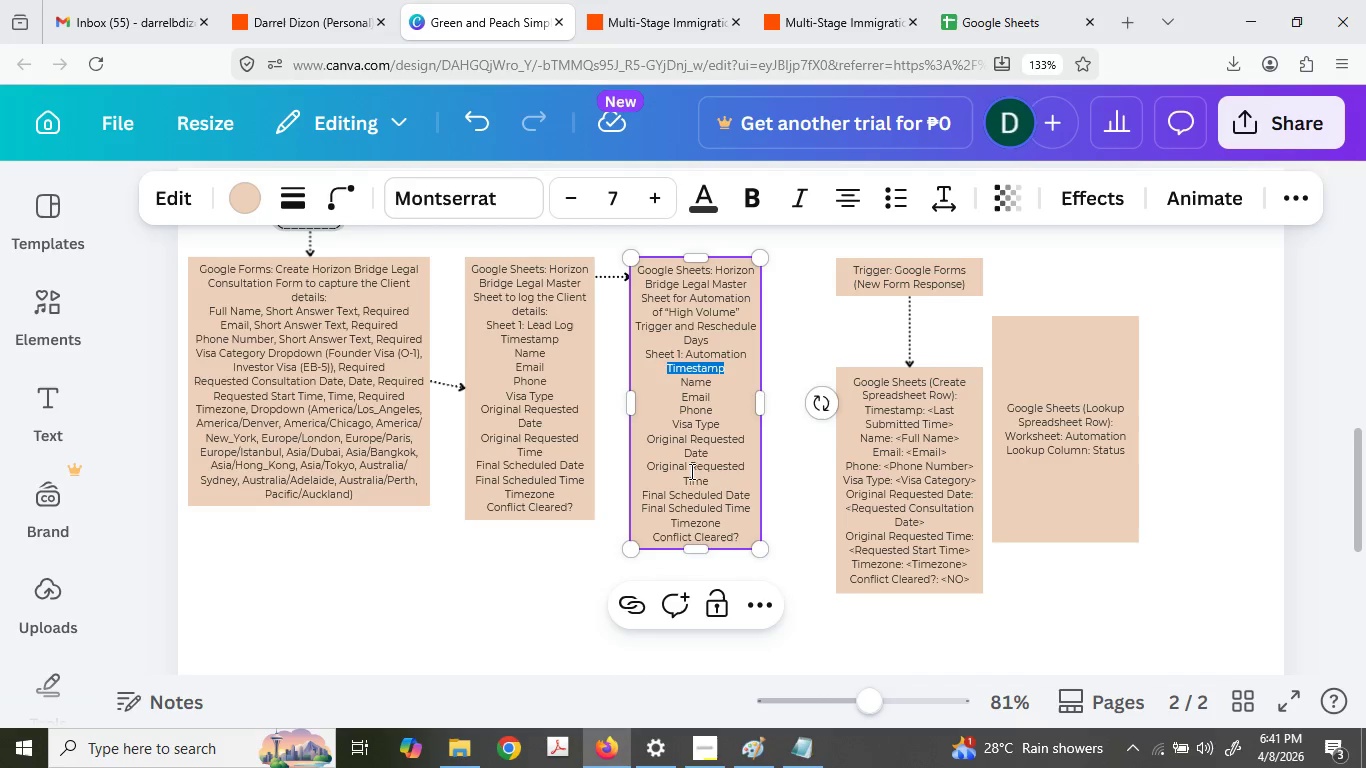 
left_click_drag(start_coordinate=[740, 536], to_coordinate=[663, 367])
 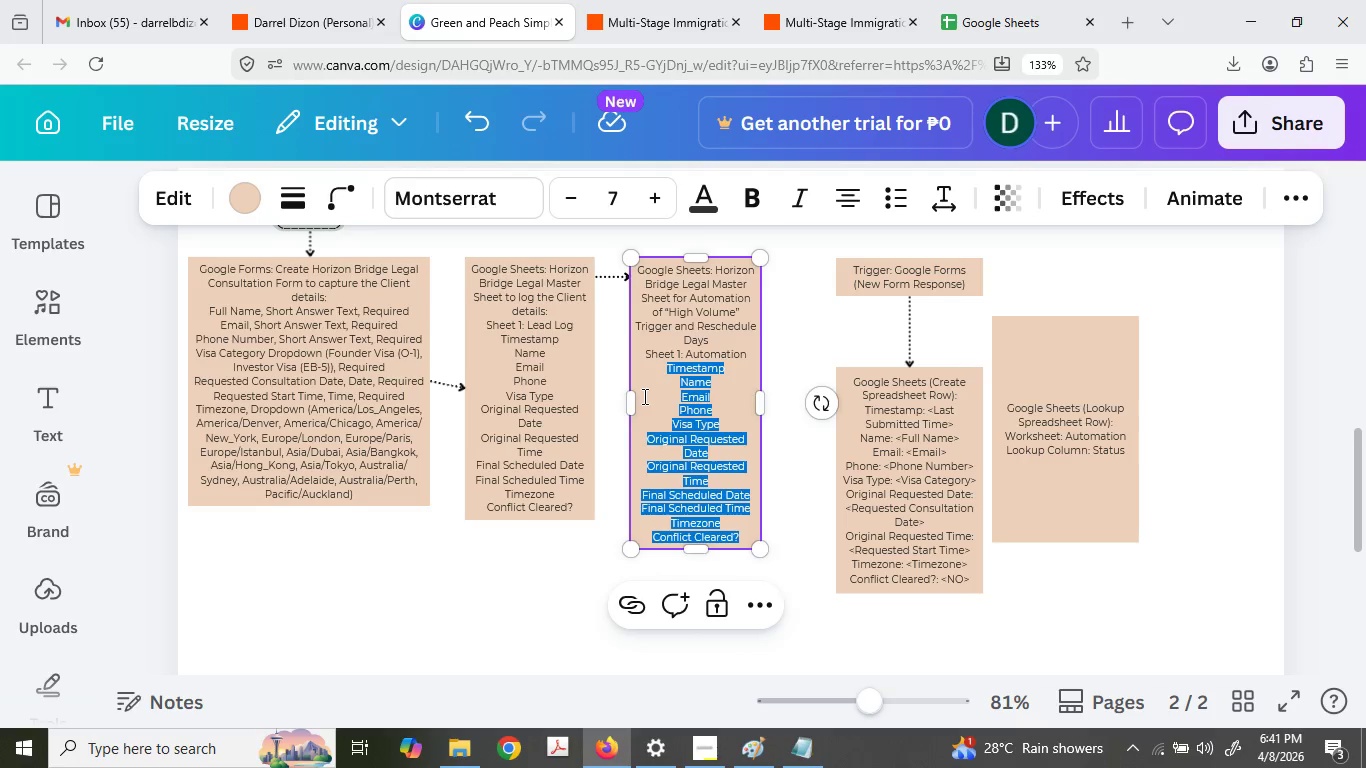 
key(Delete)
 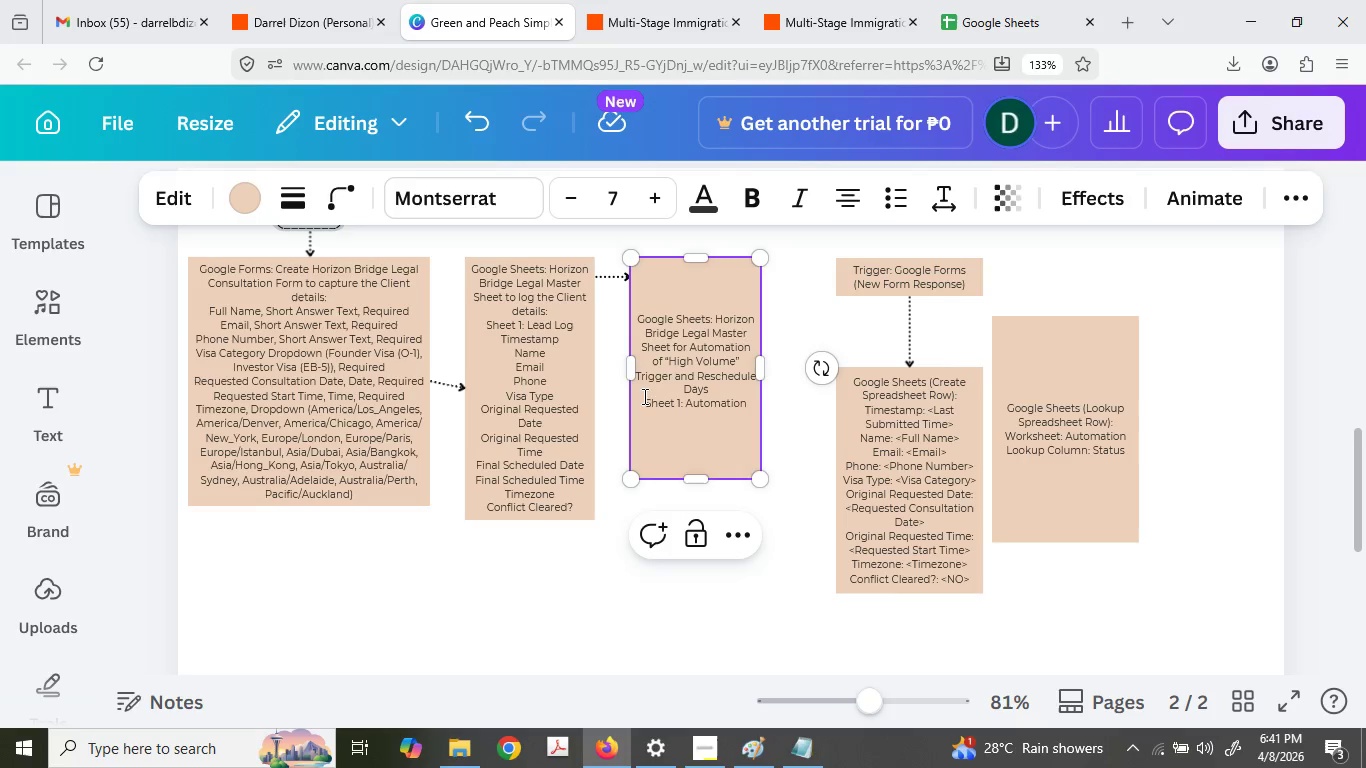 
type(Row 1" )
 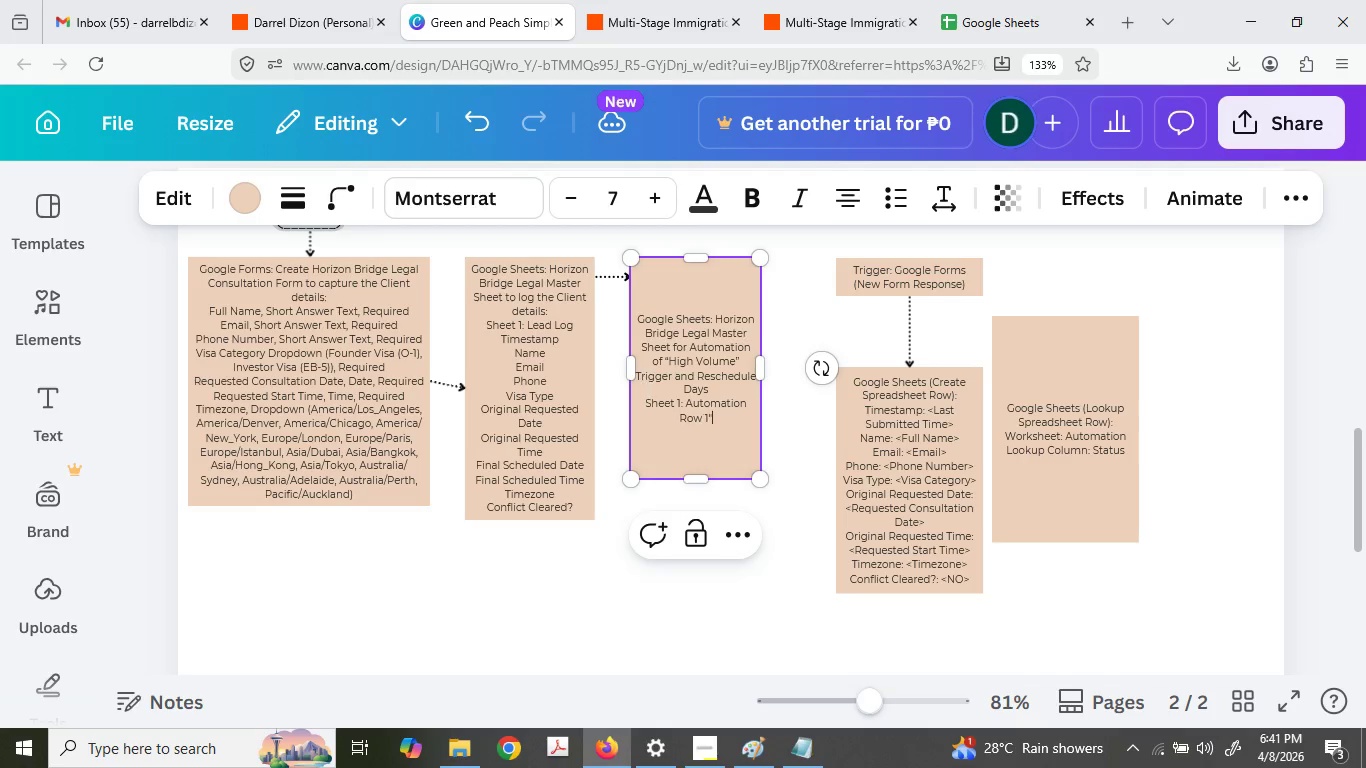 
key(Shift+Backspace)
 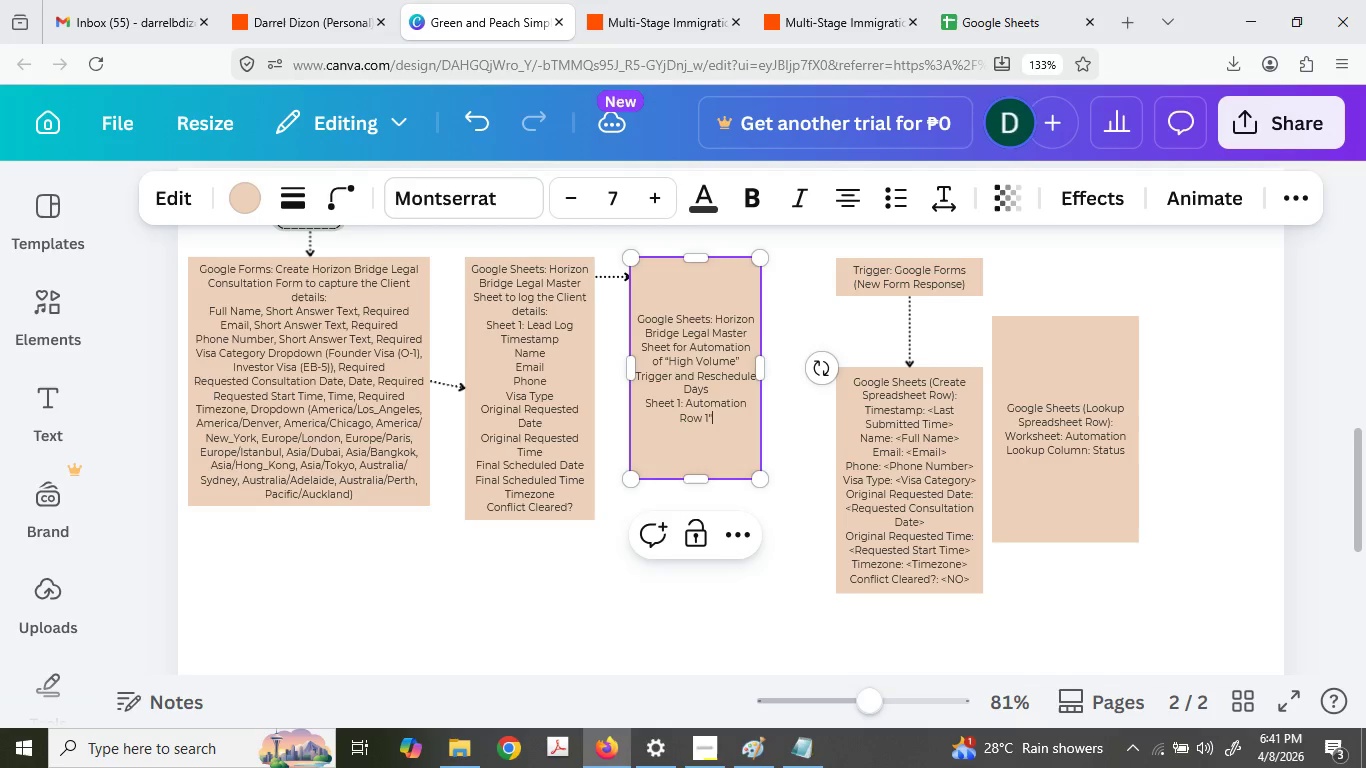 
key(Shift+Backspace)
 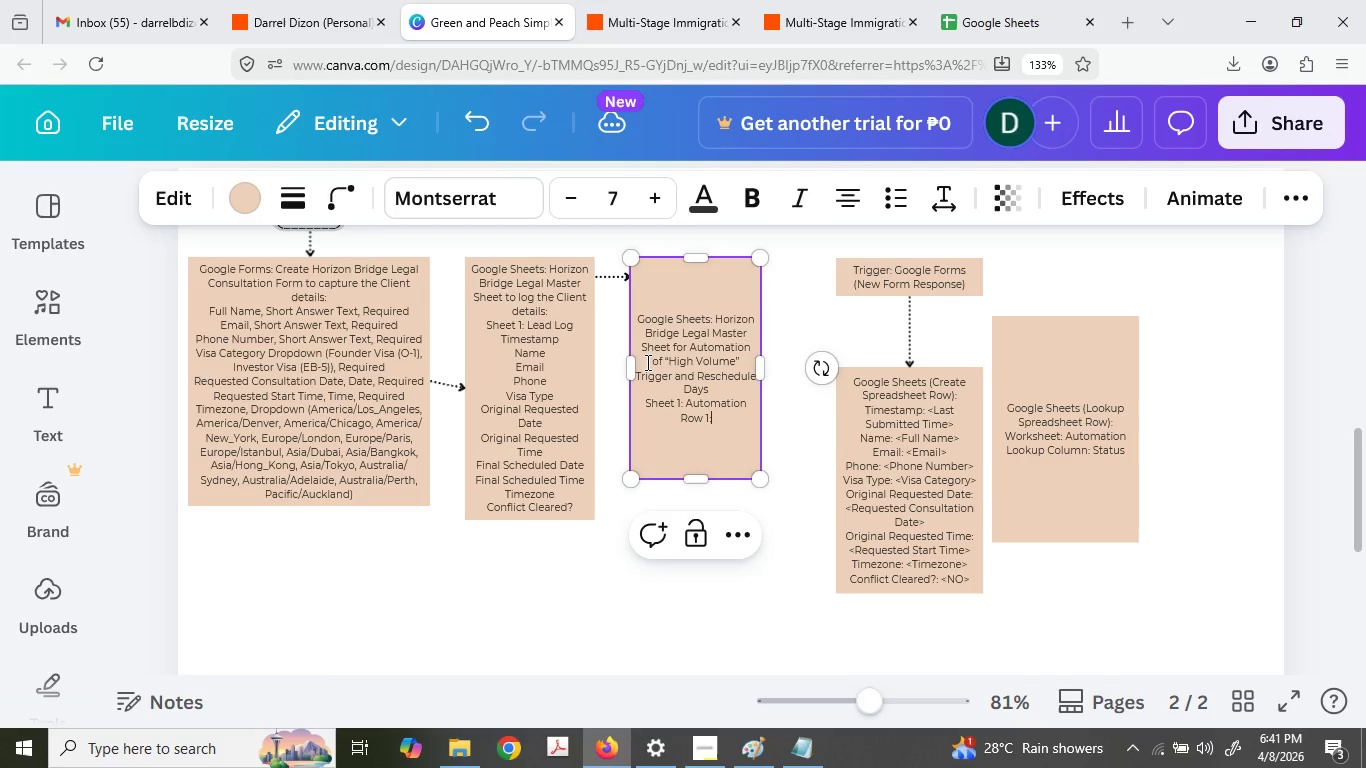 
key(Shift+Semicolon)
 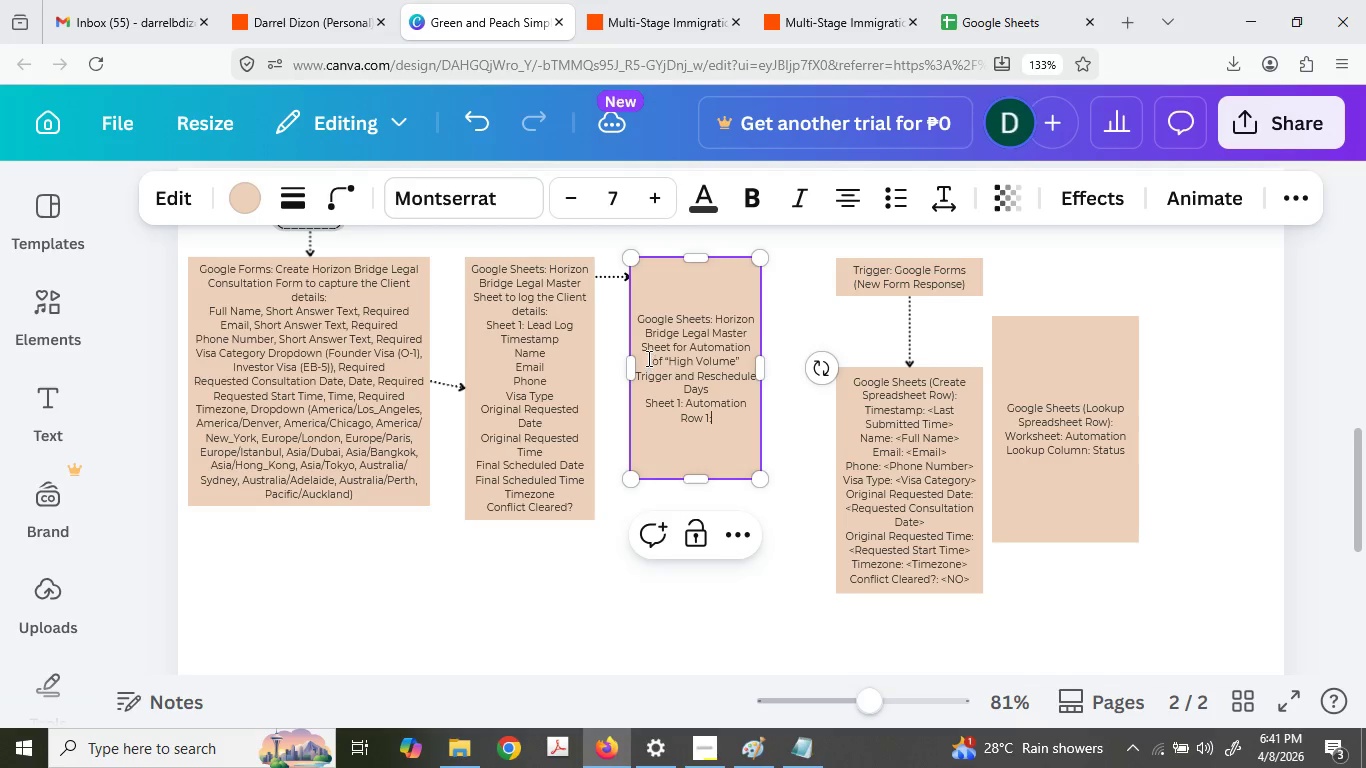 
key(Shift+Space)
 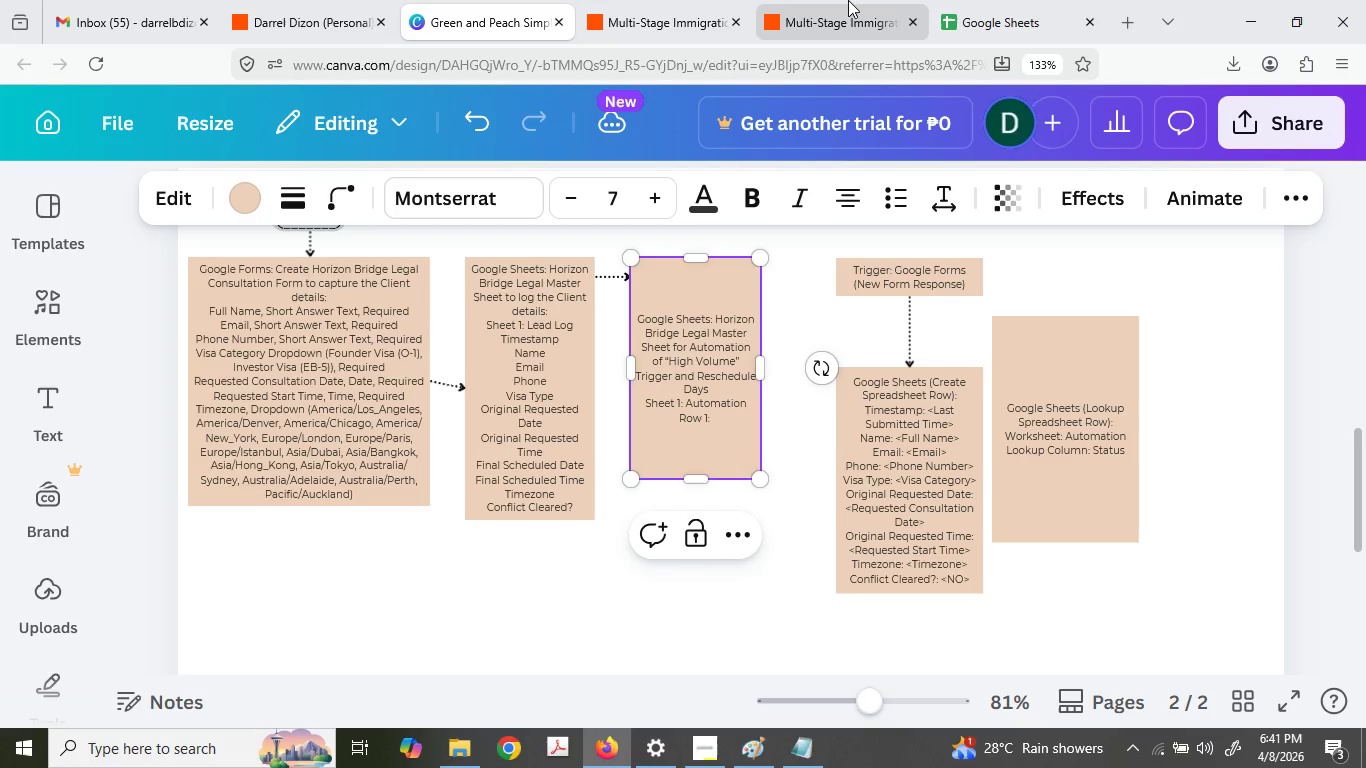 
left_click([973, 0])
 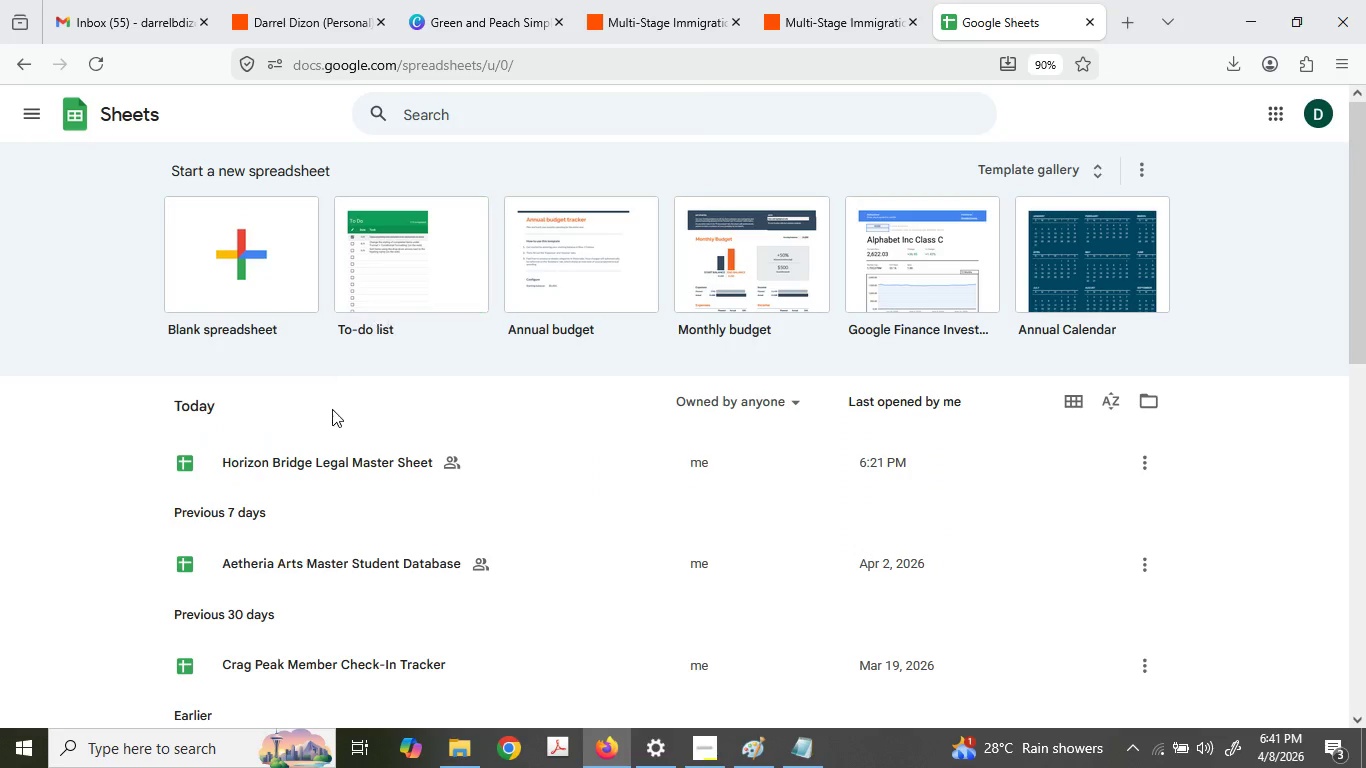 
left_click([326, 445])
 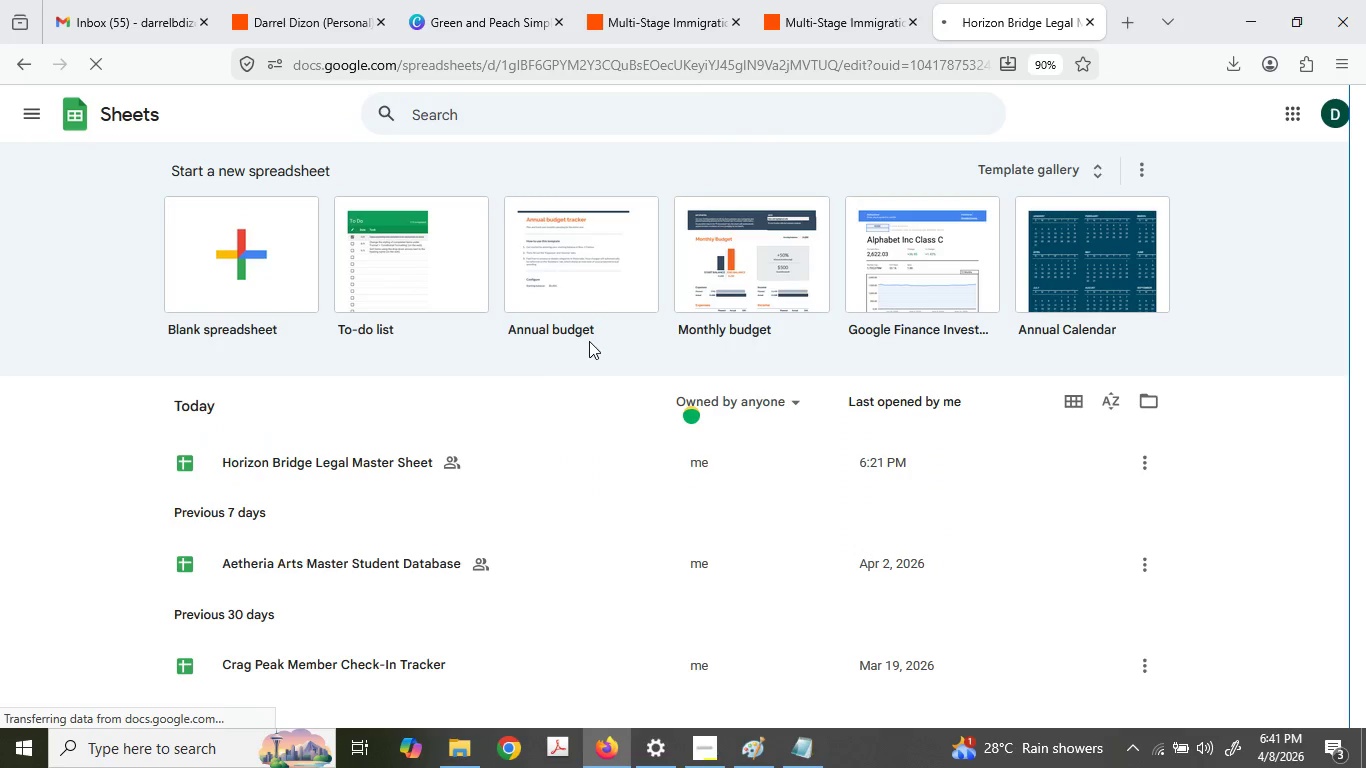 
wait(5.21)
 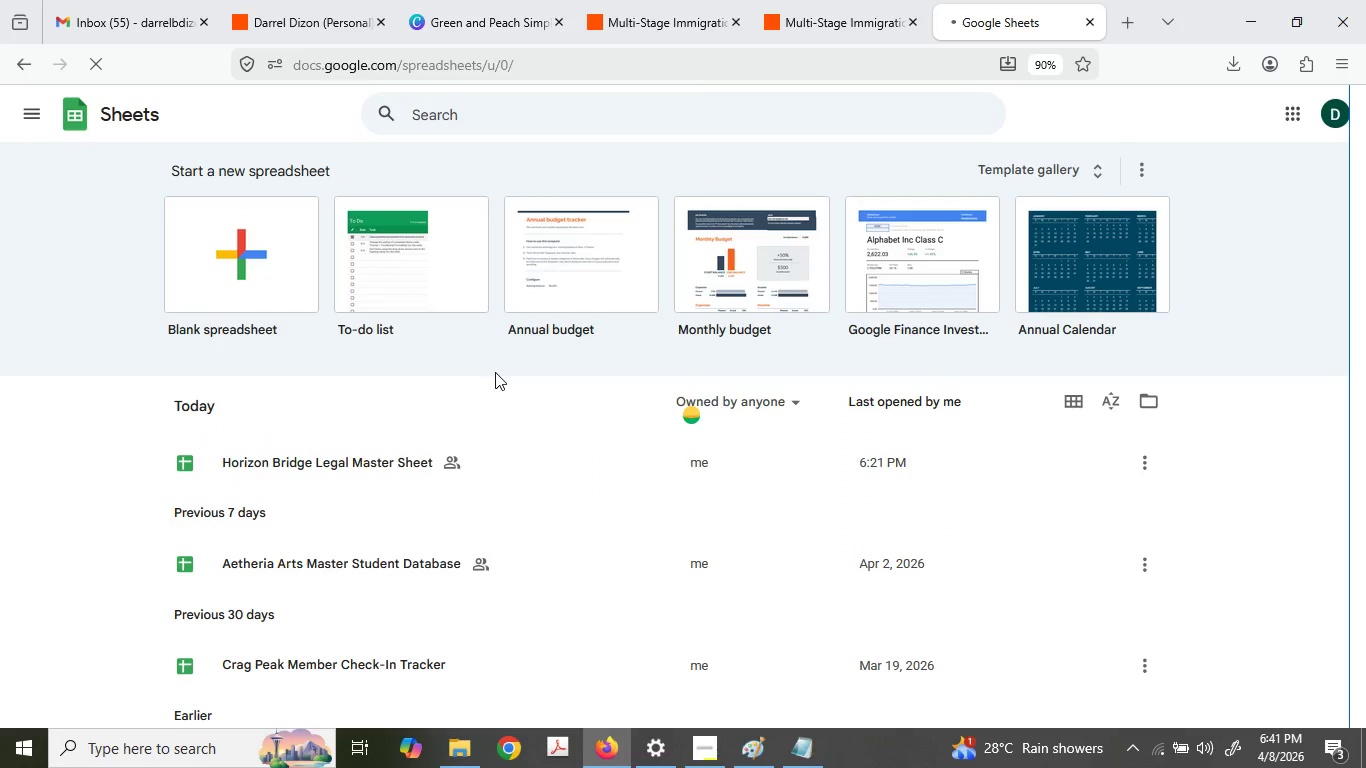 
mouse_move([415, 345])
 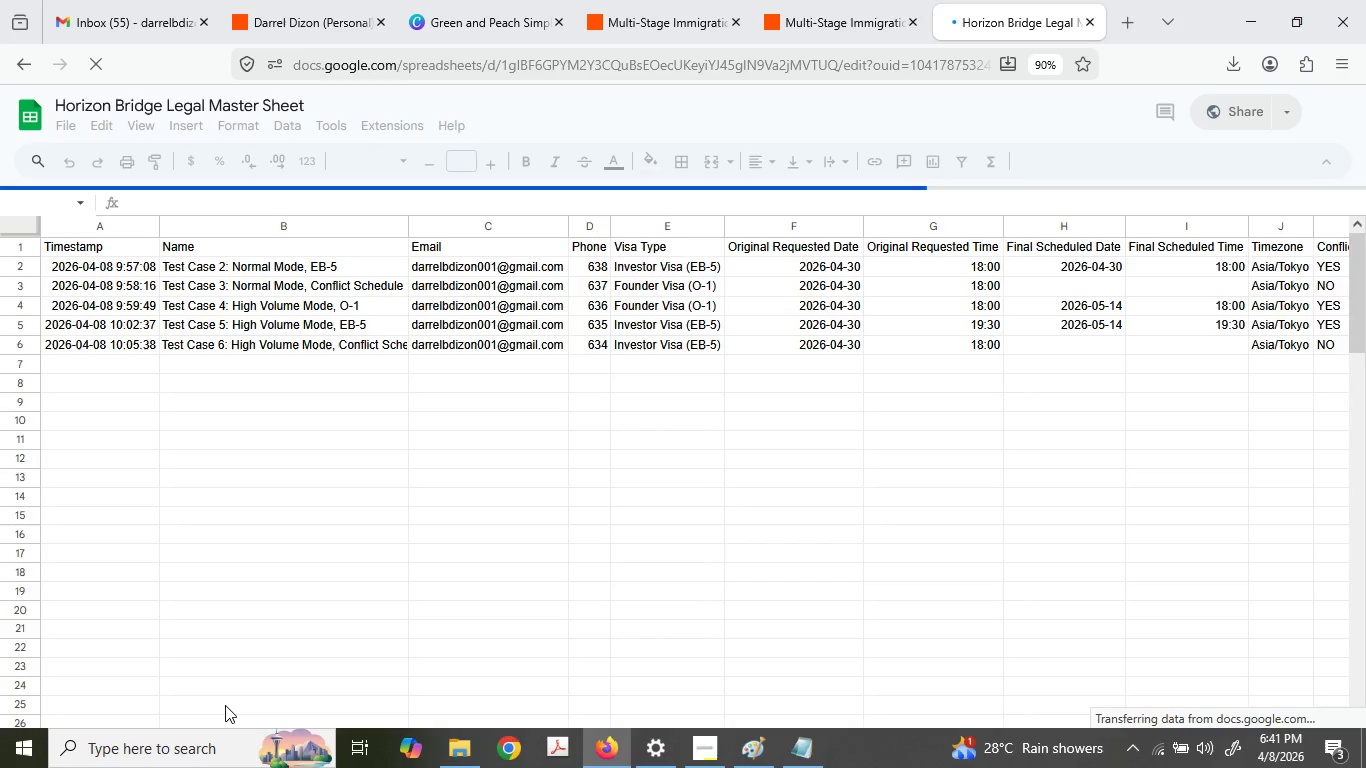 
wait(8.99)
 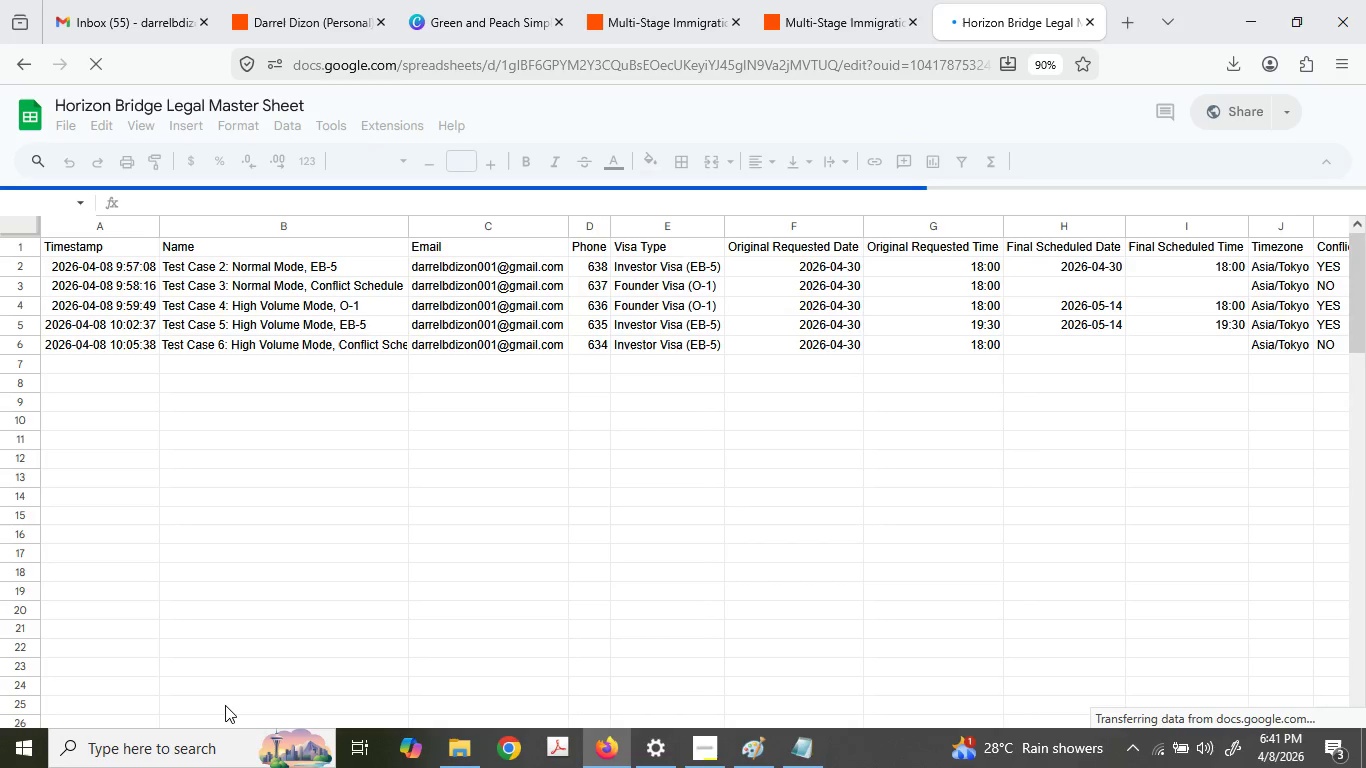 
left_click([832, 41])
 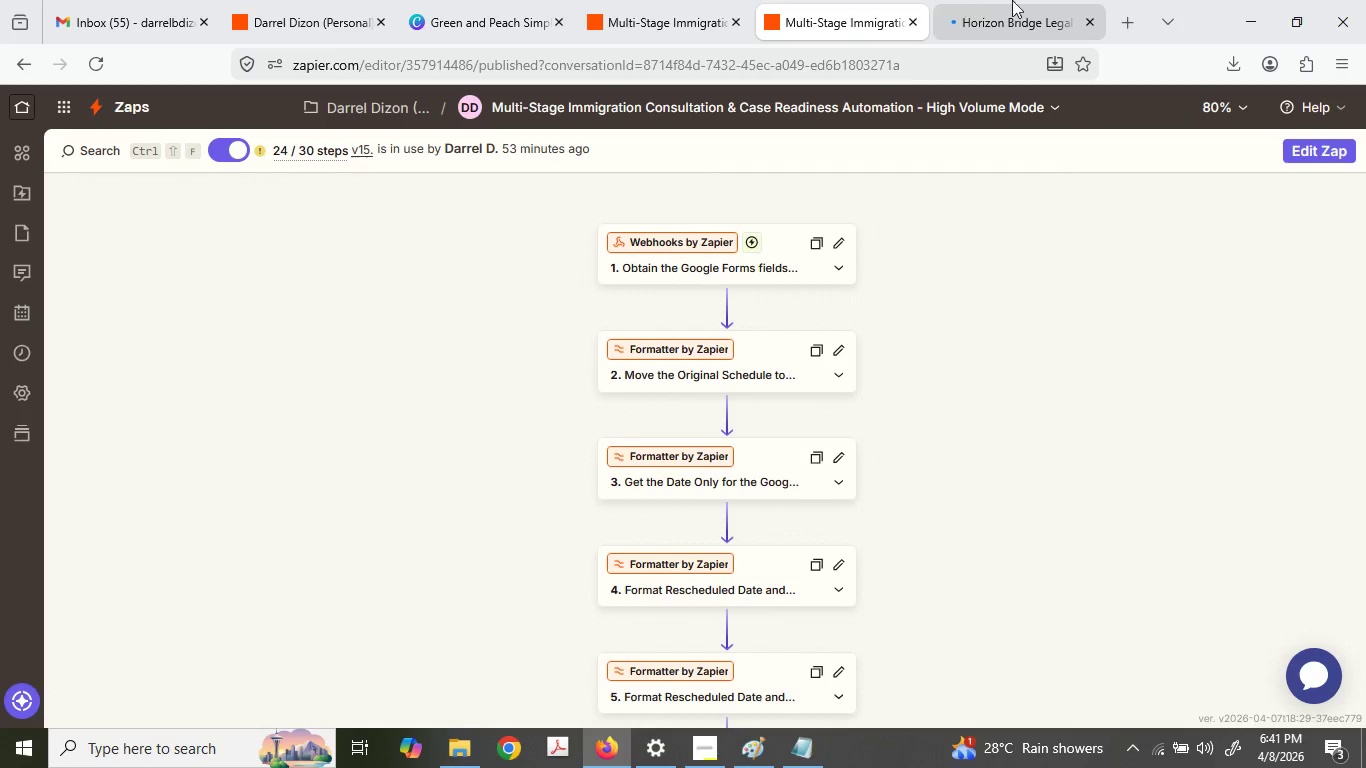 
left_click([1019, 0])
 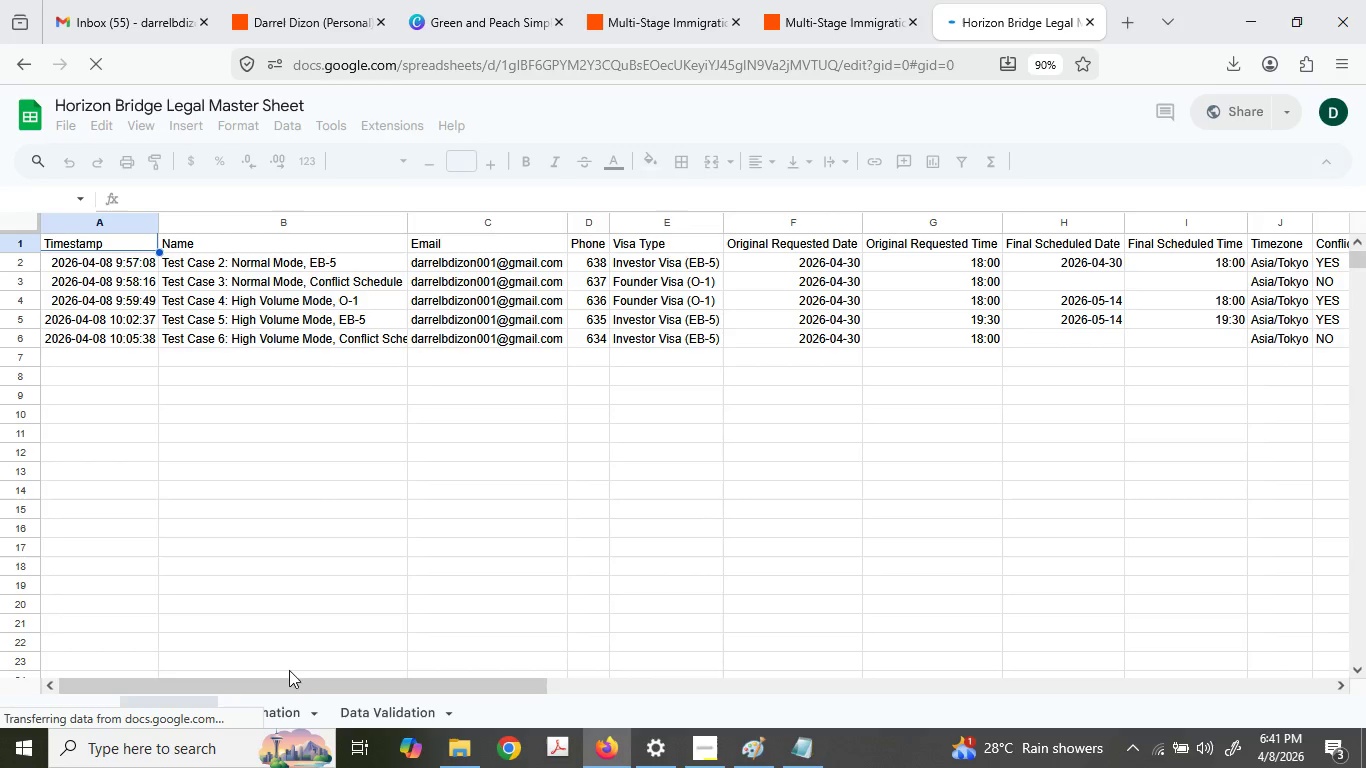 
left_click([285, 698])
 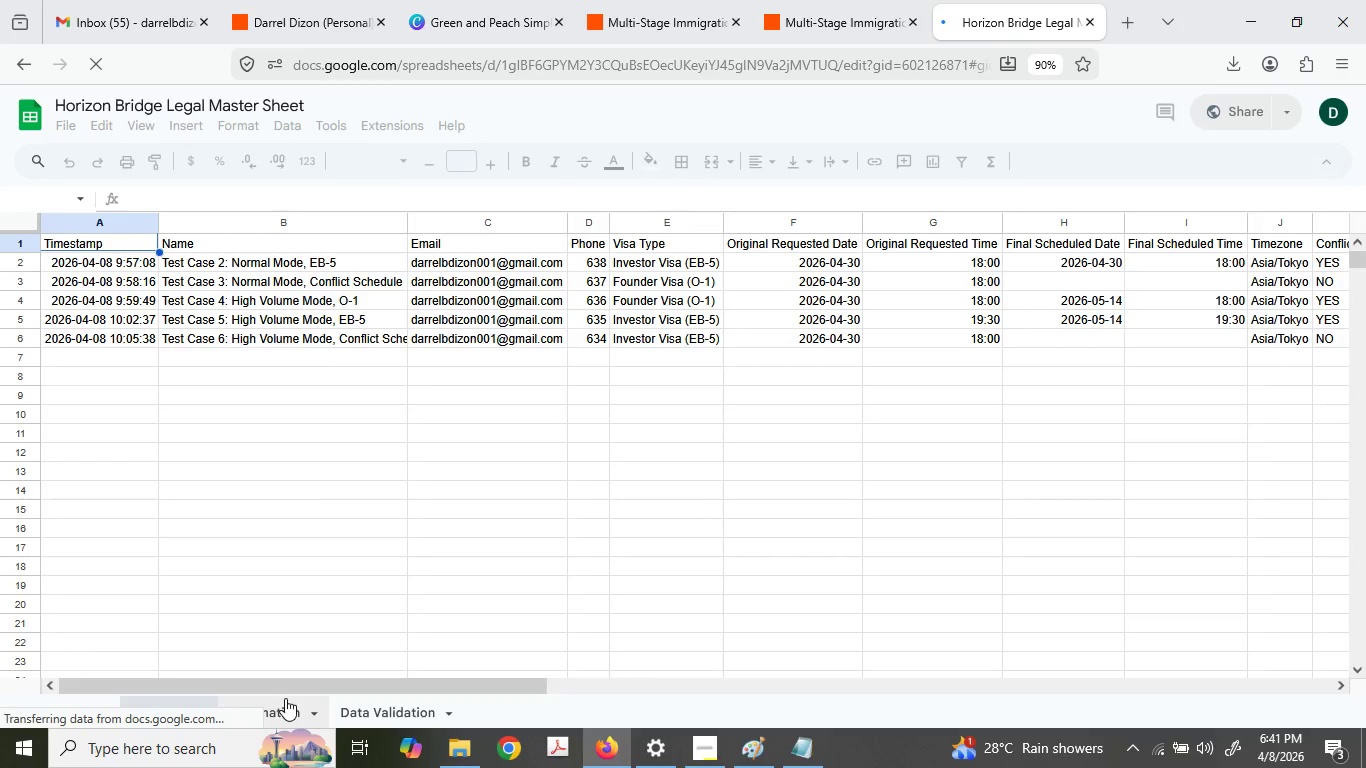 
mouse_move([285, 671])
 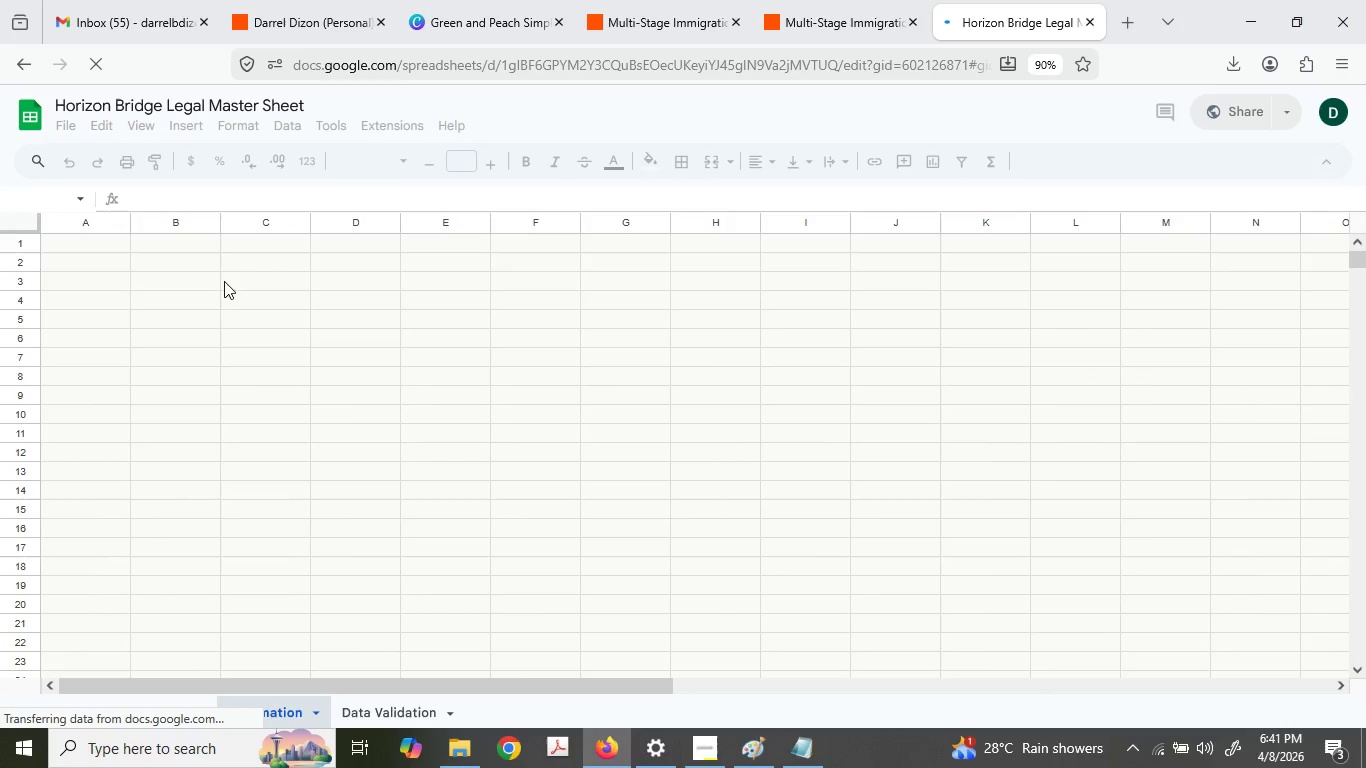 
left_click([218, 273])
 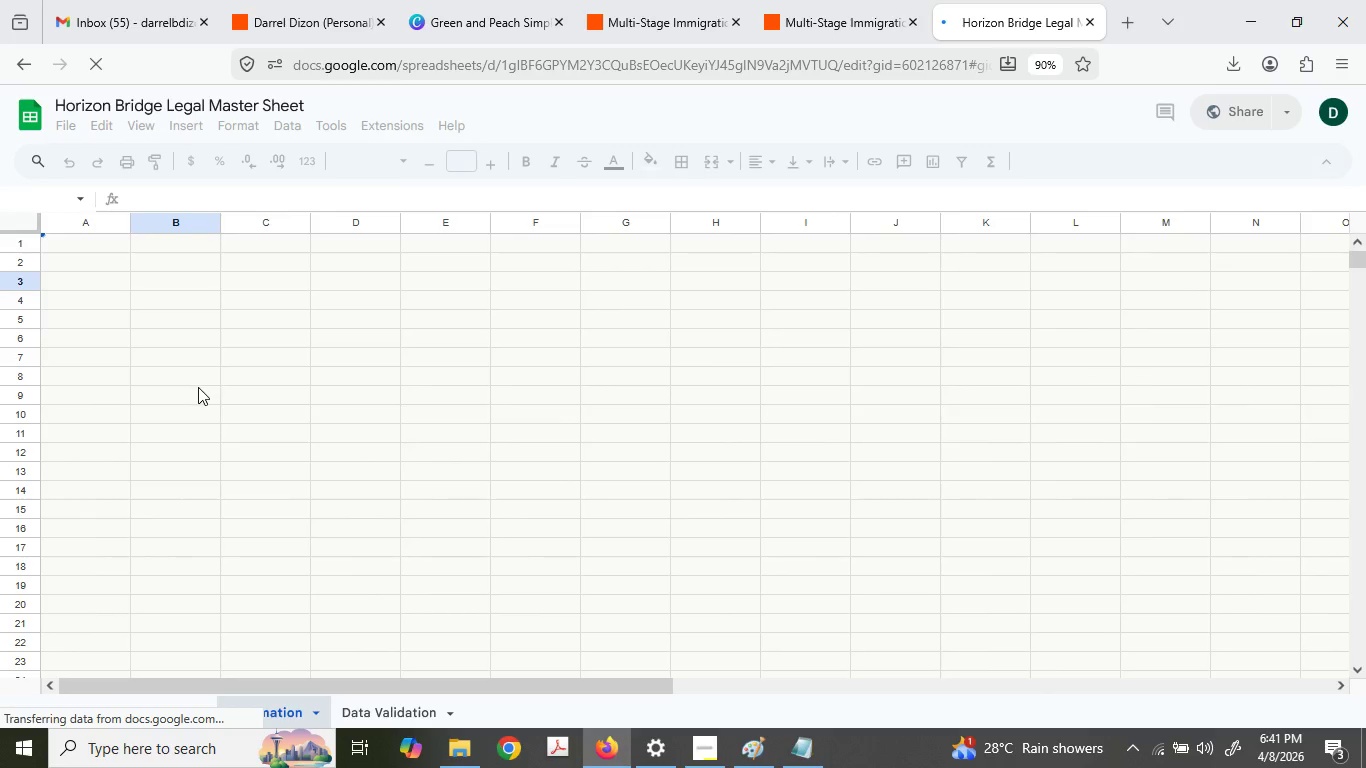 
left_click([868, 0])
 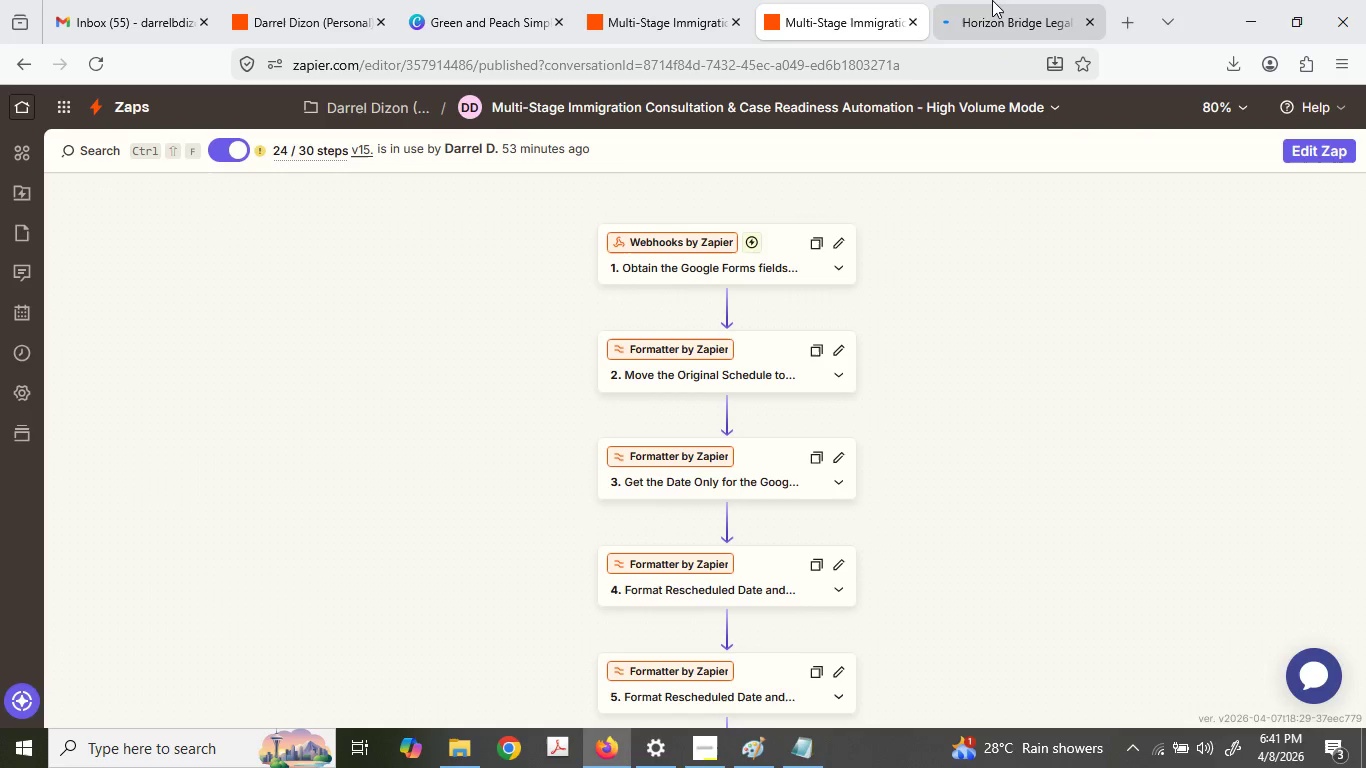 
scroll: coordinate [198, 394], scroll_direction: up, amount: 1.0
 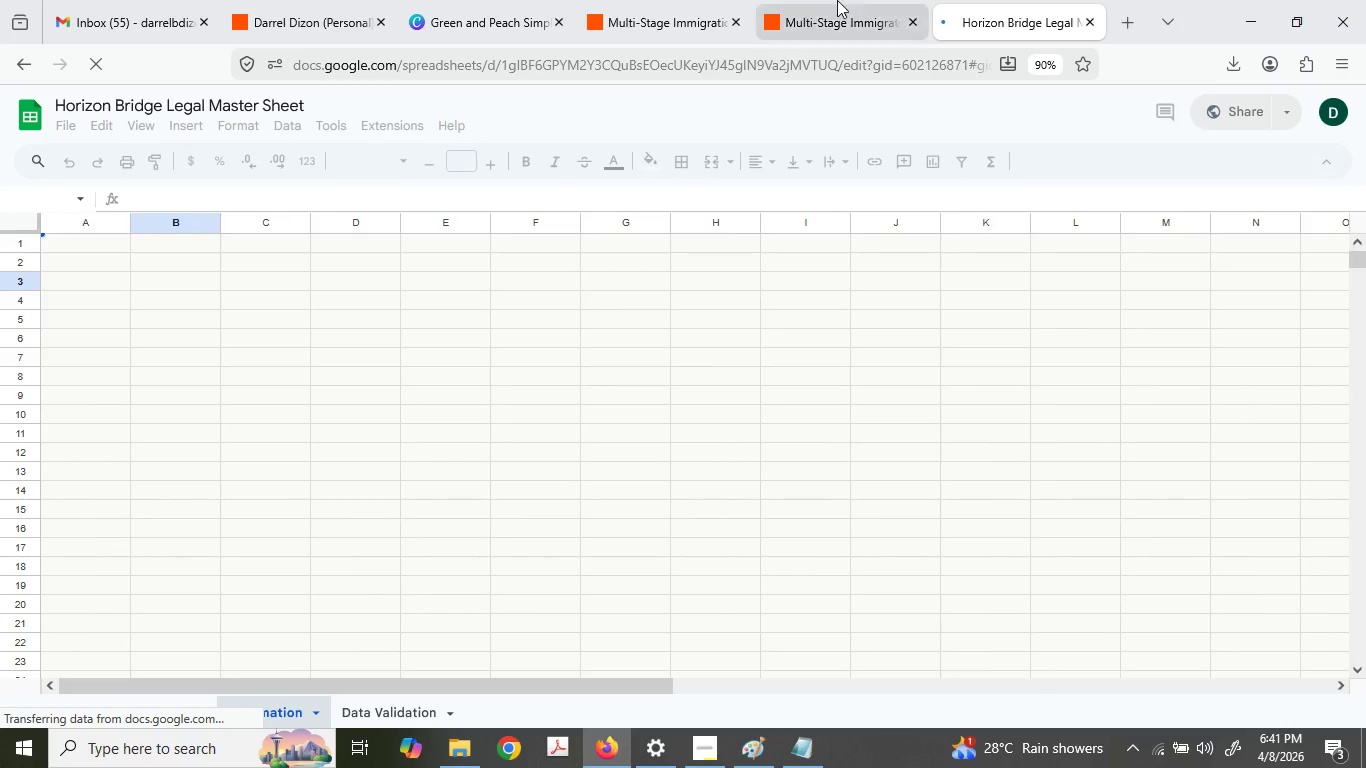 
left_click([992, 0])
 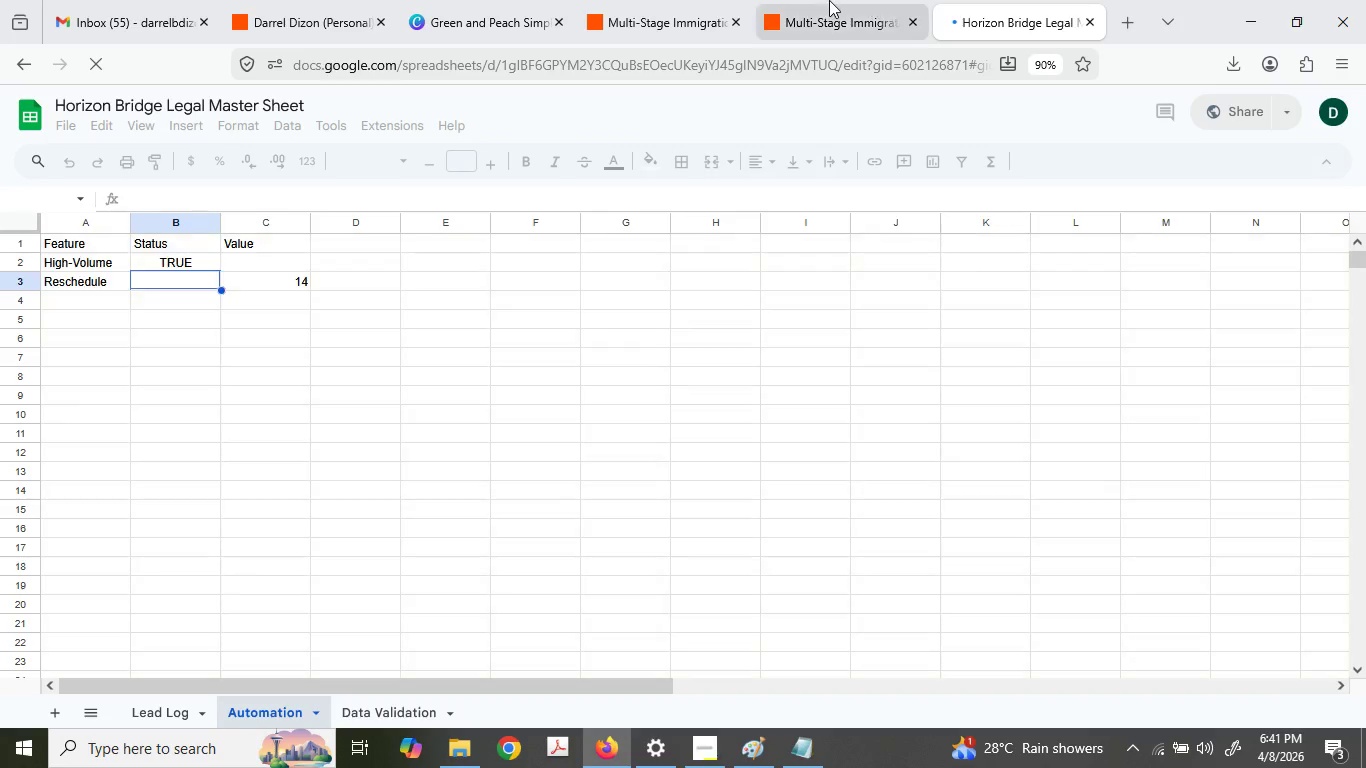 
left_click([829, 0])
 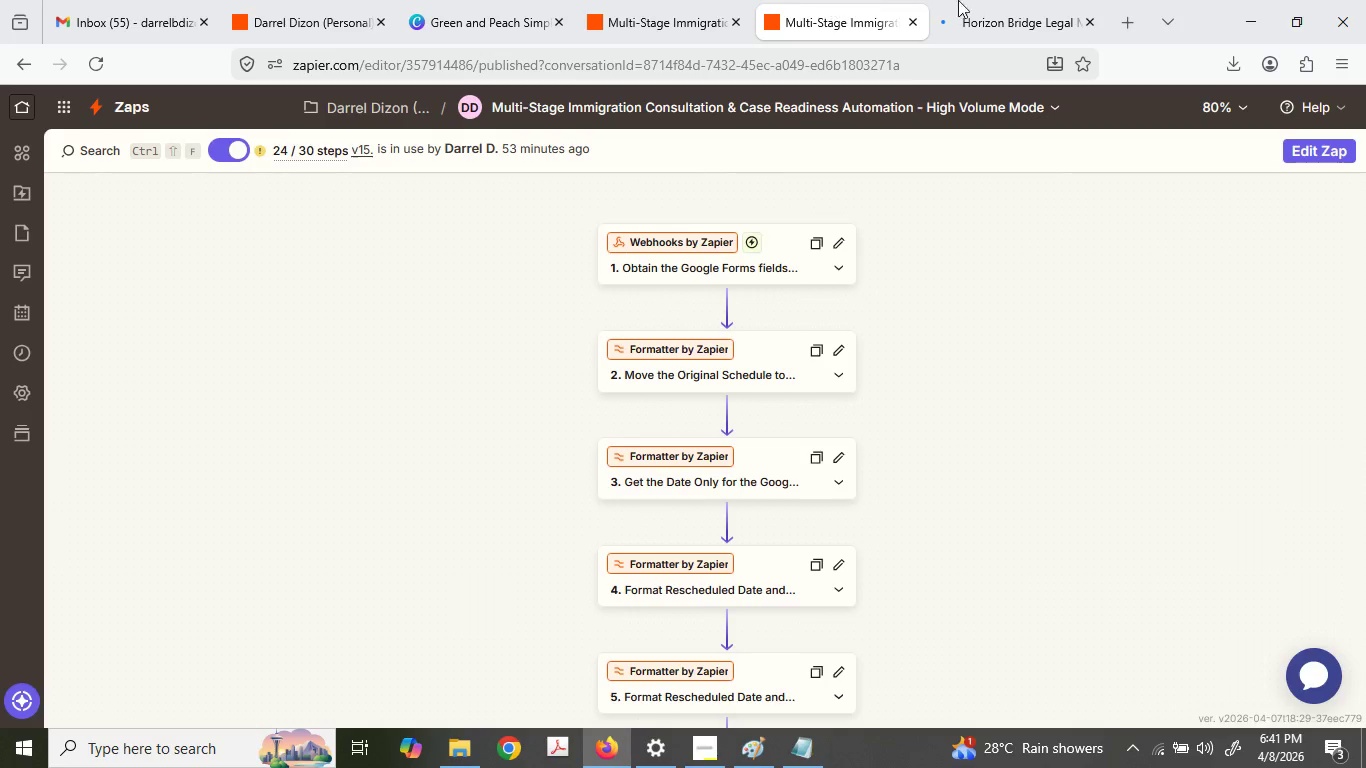 
left_click([983, 0])
 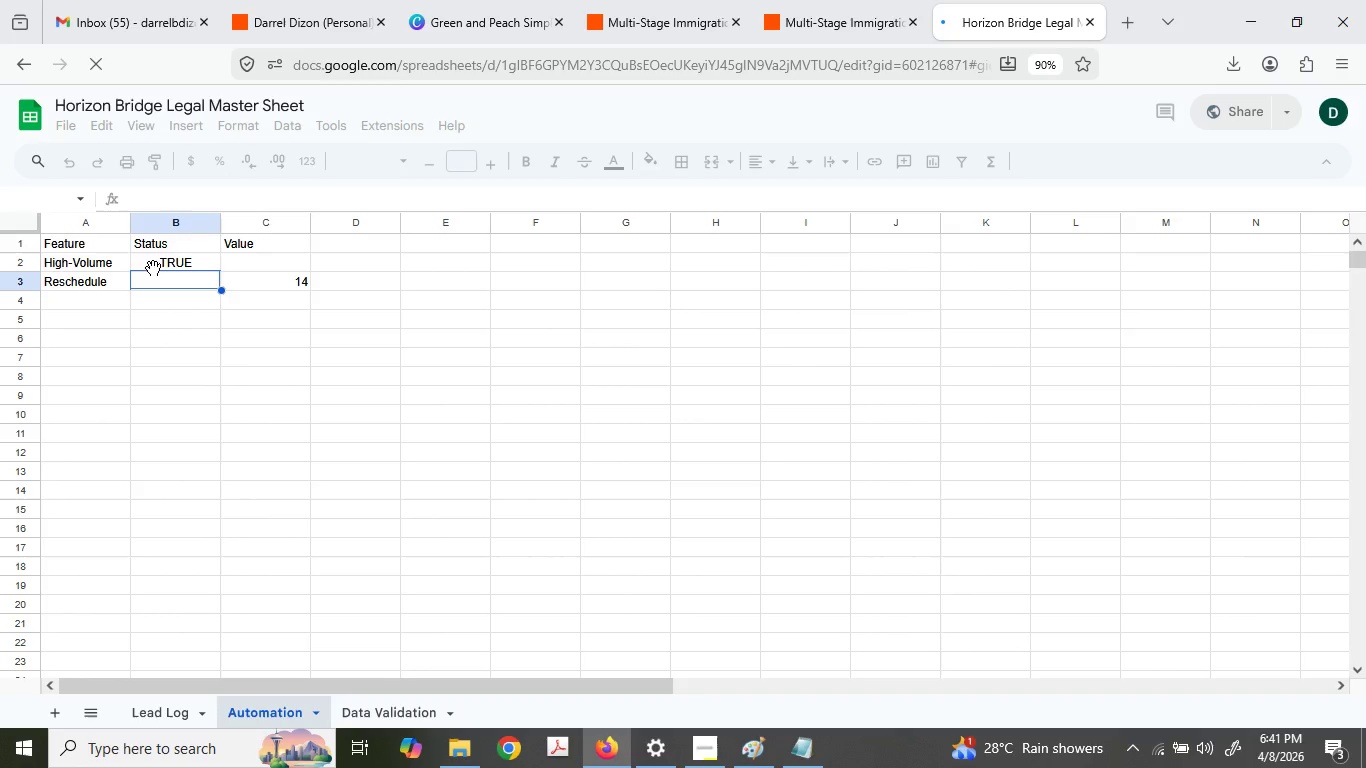 
left_click([111, 233])
 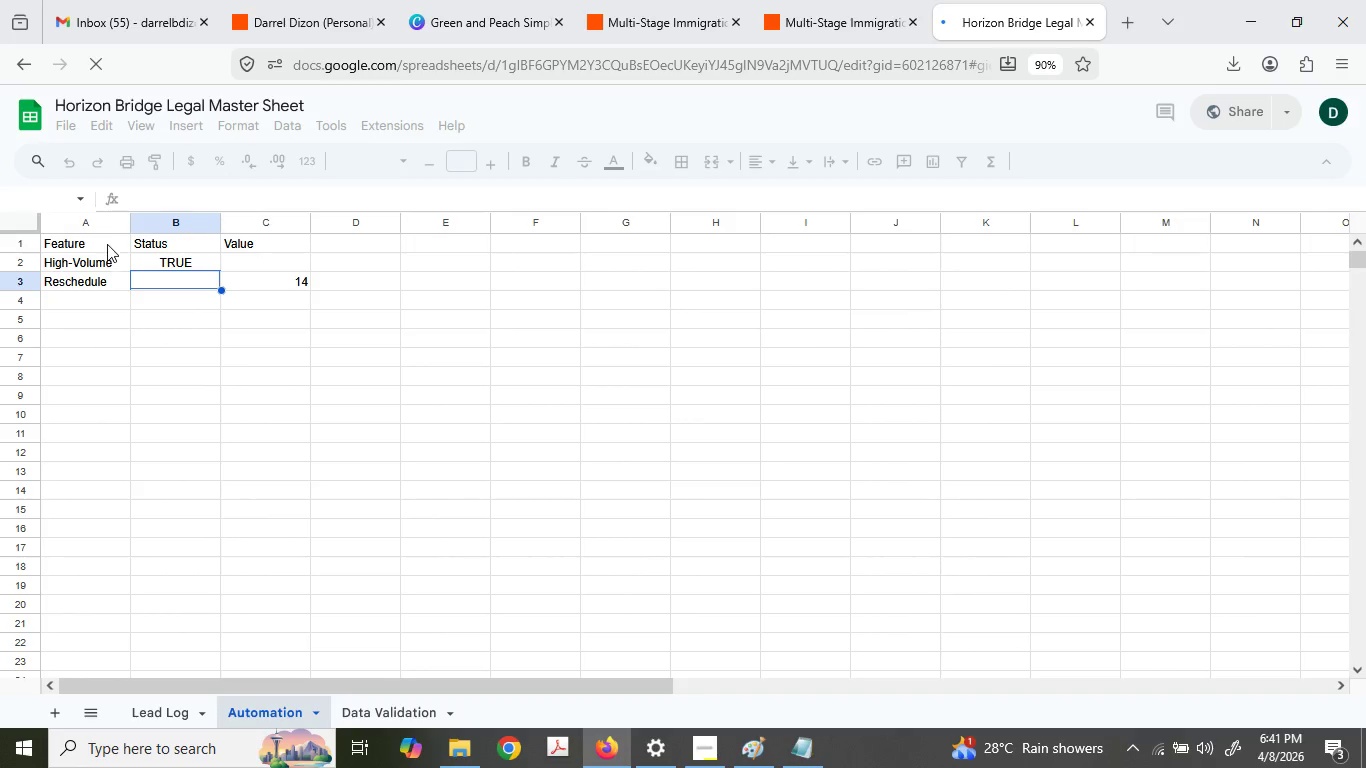 
left_click([109, 235])
 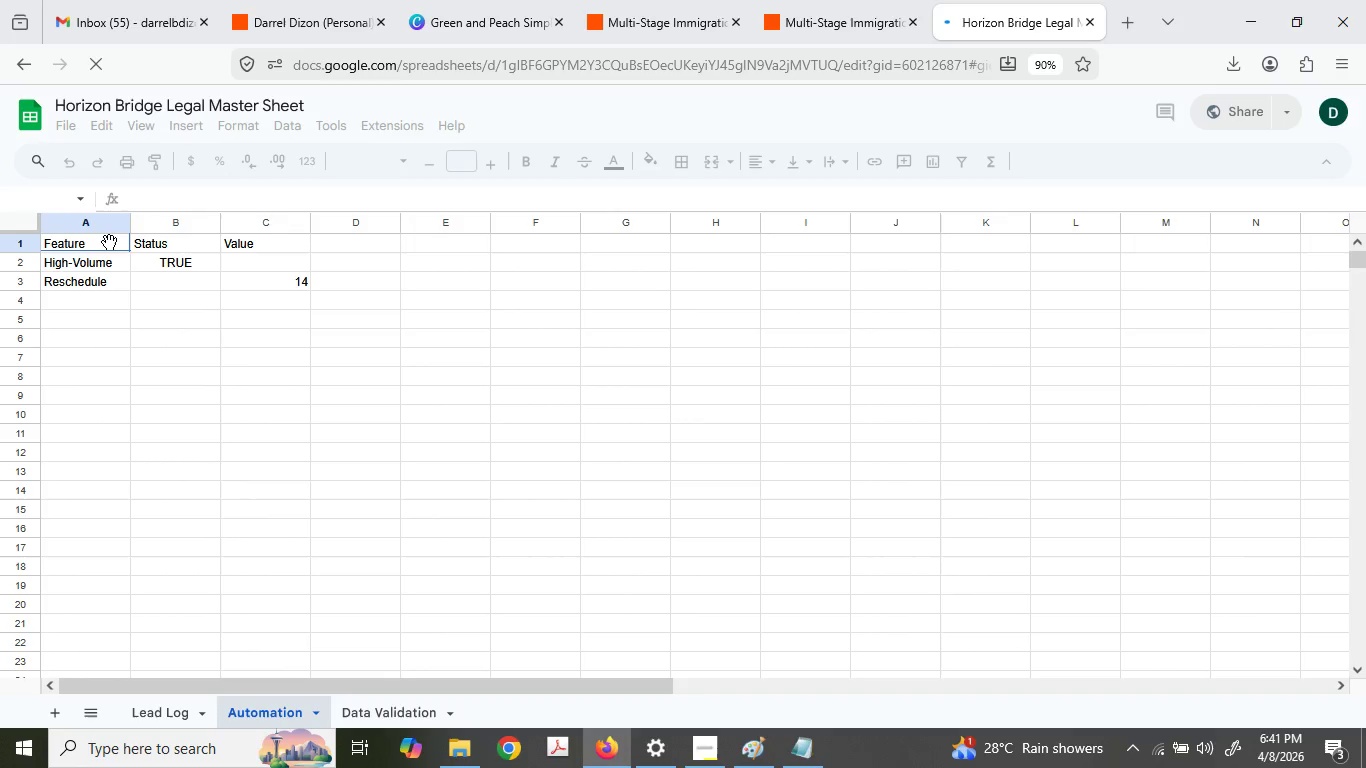 
left_click_drag(start_coordinate=[109, 243], to_coordinate=[267, 234])
 